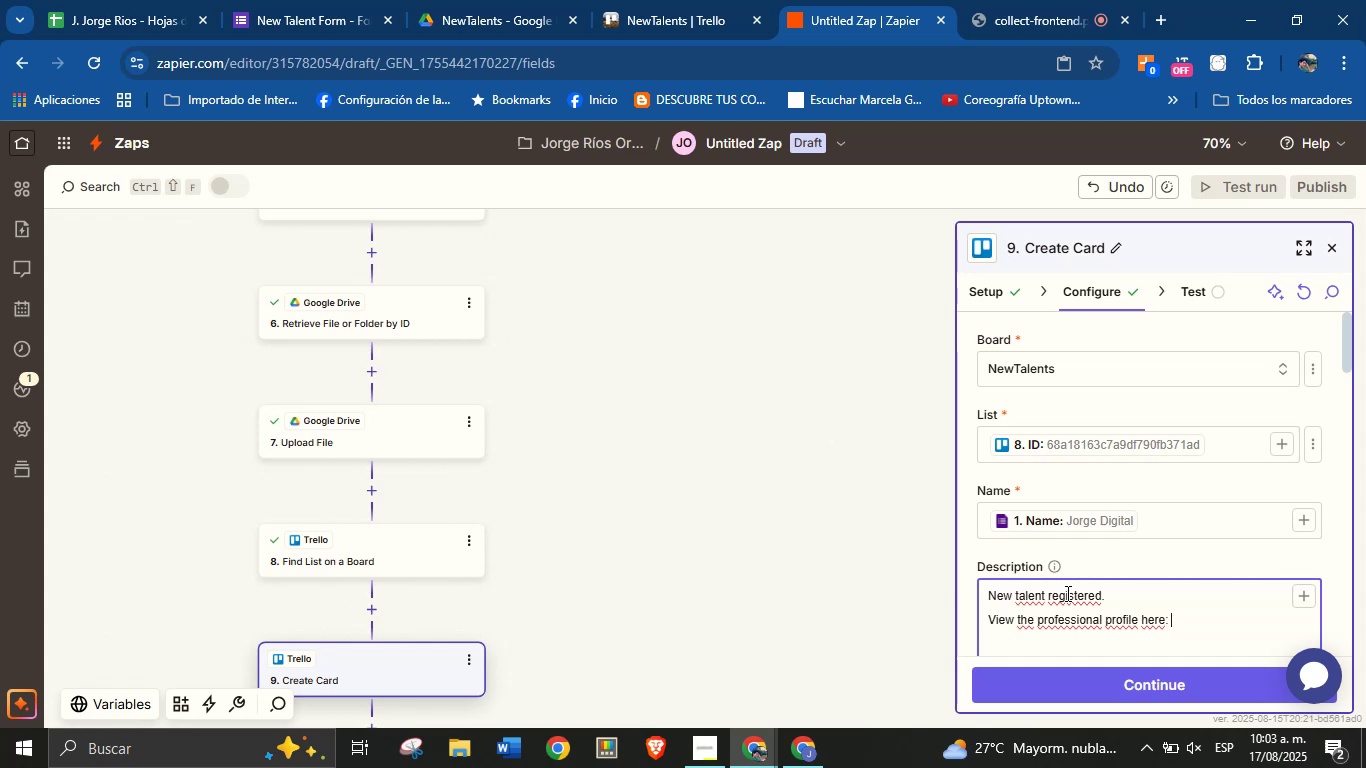 
key(Enter)
 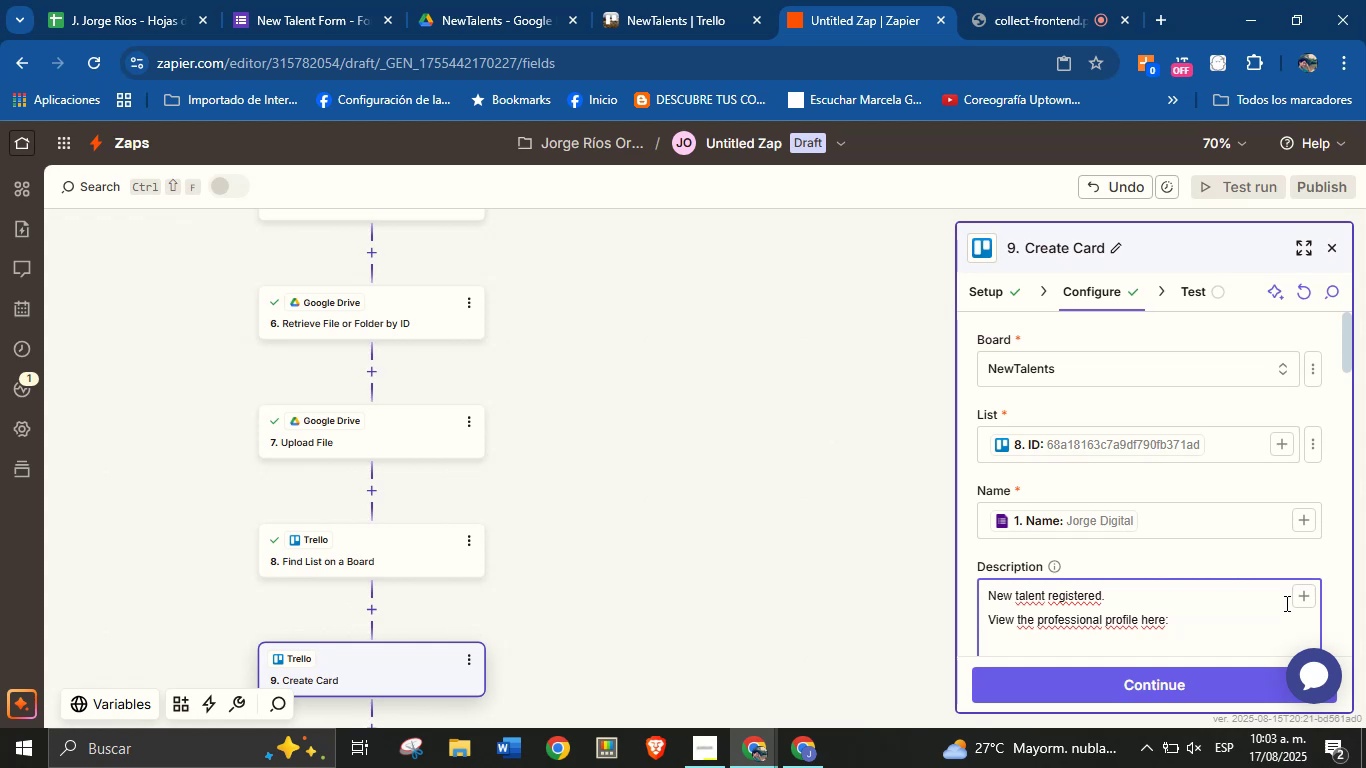 
left_click([1297, 598])
 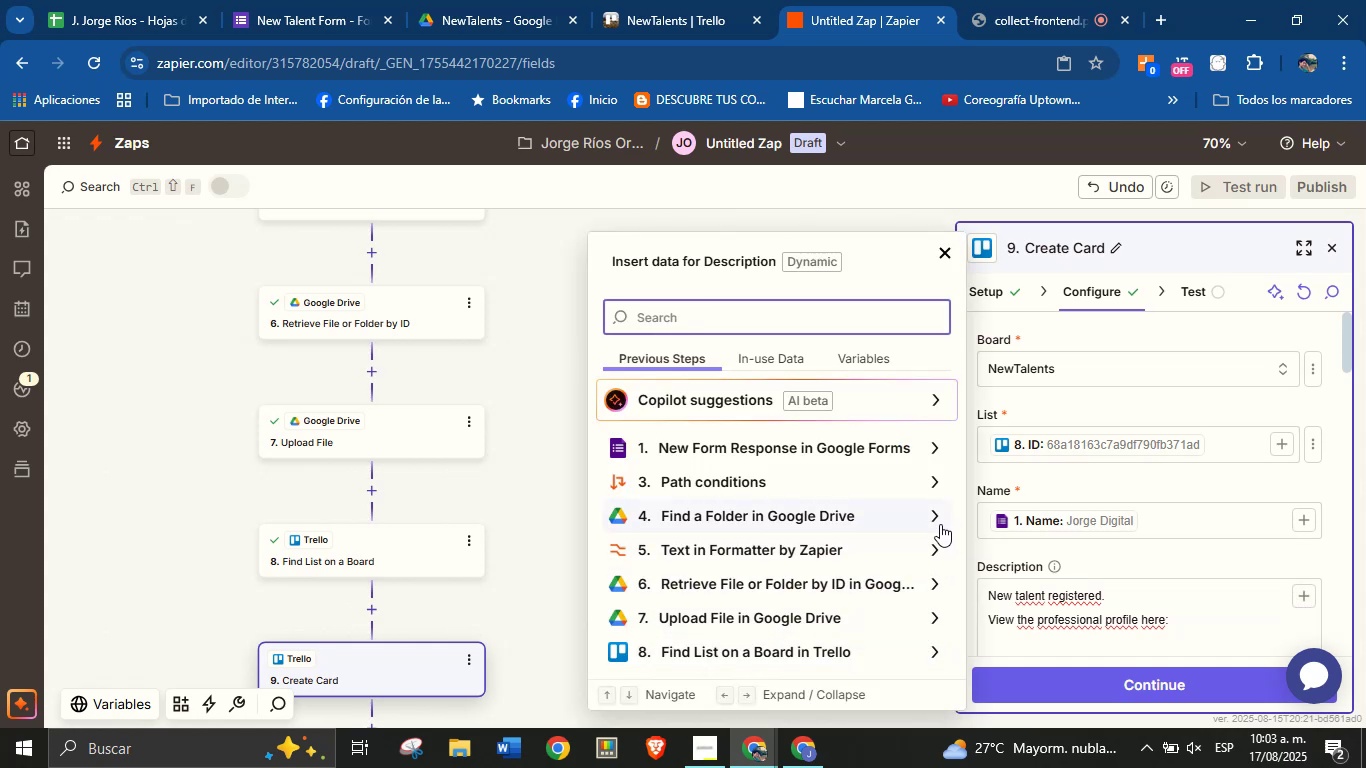 
left_click([938, 517])
 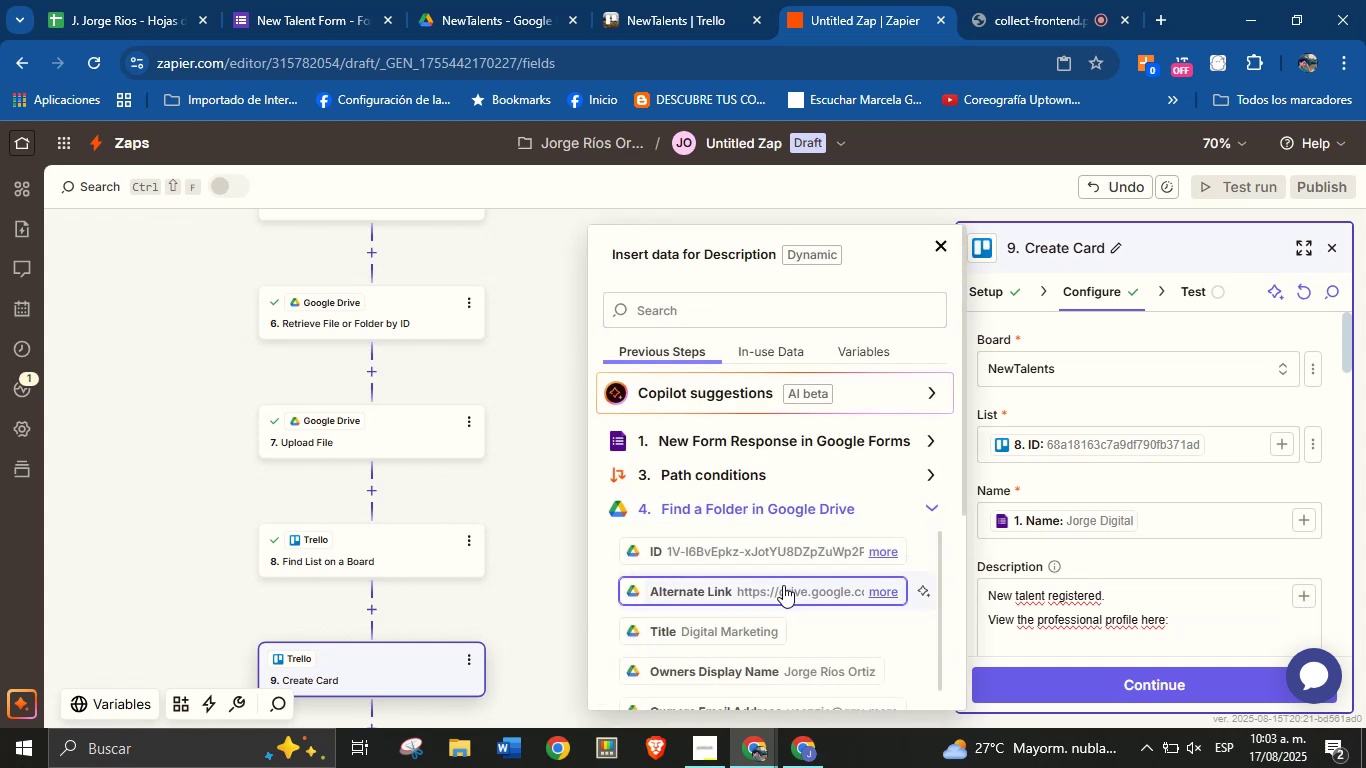 
left_click([782, 587])
 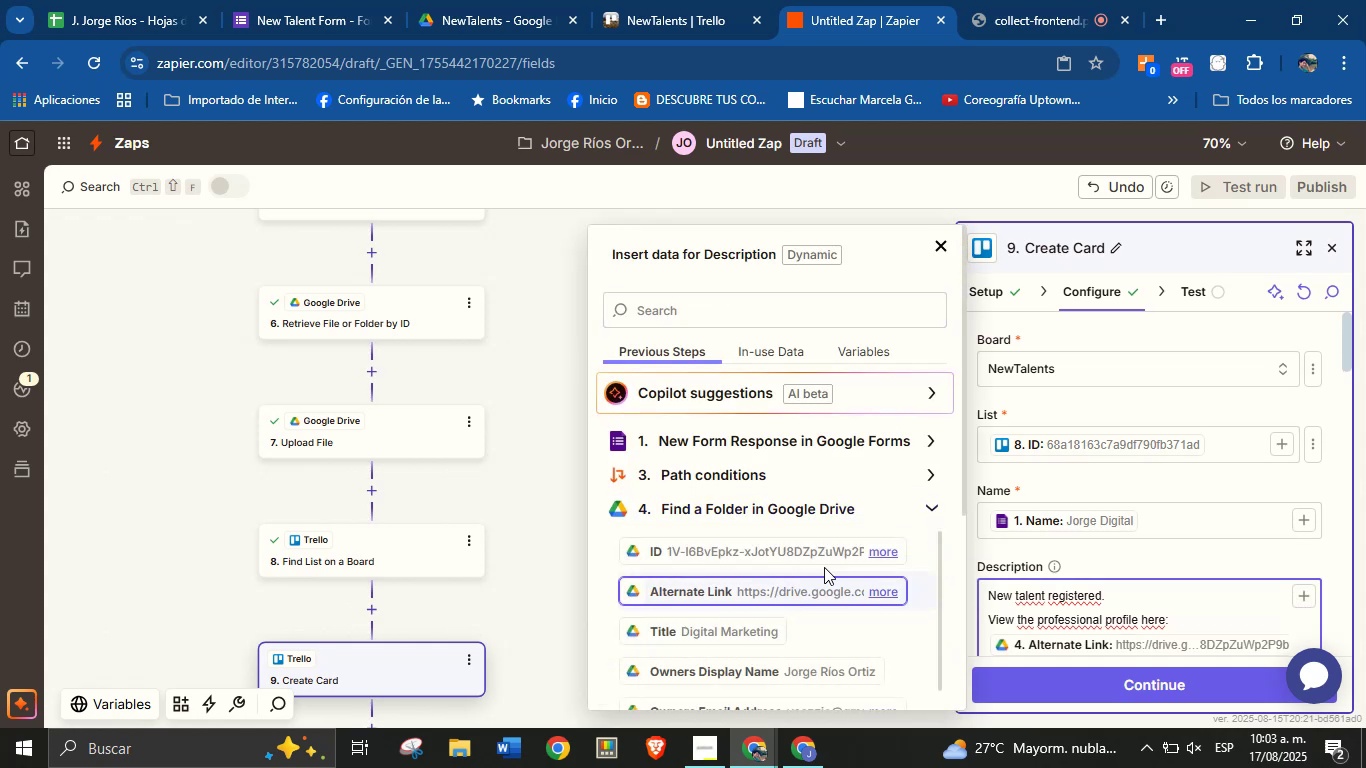 
left_click([1125, 554])
 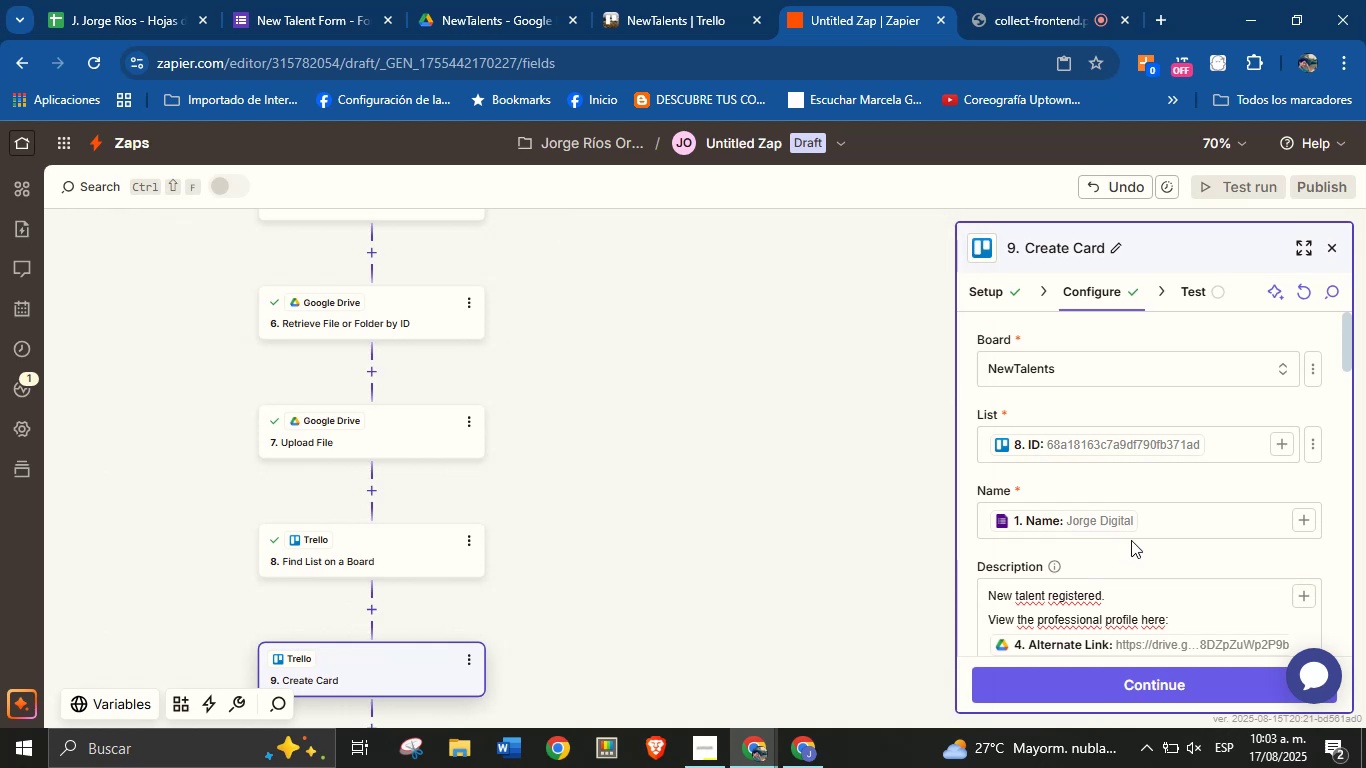 
scroll: coordinate [1115, 513], scroll_direction: down, amount: 19.0
 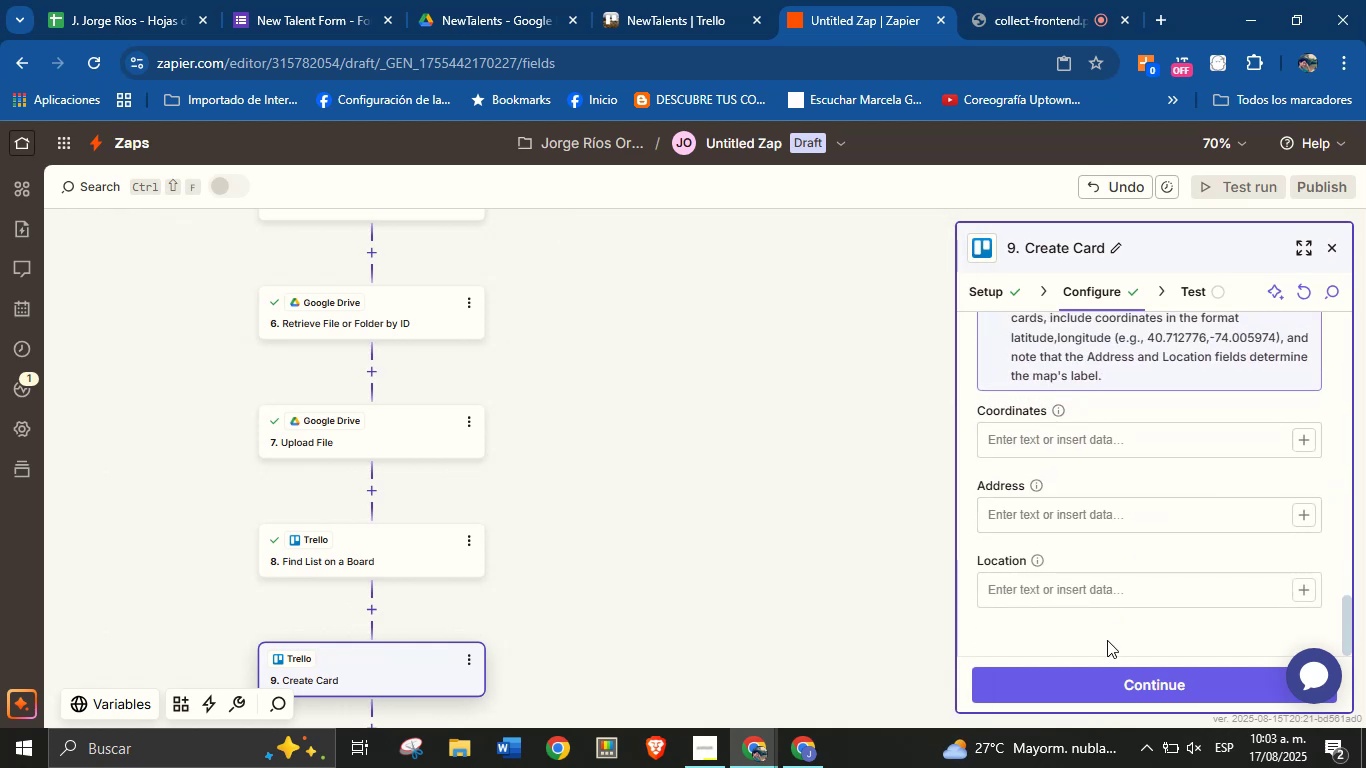 
left_click([1104, 674])
 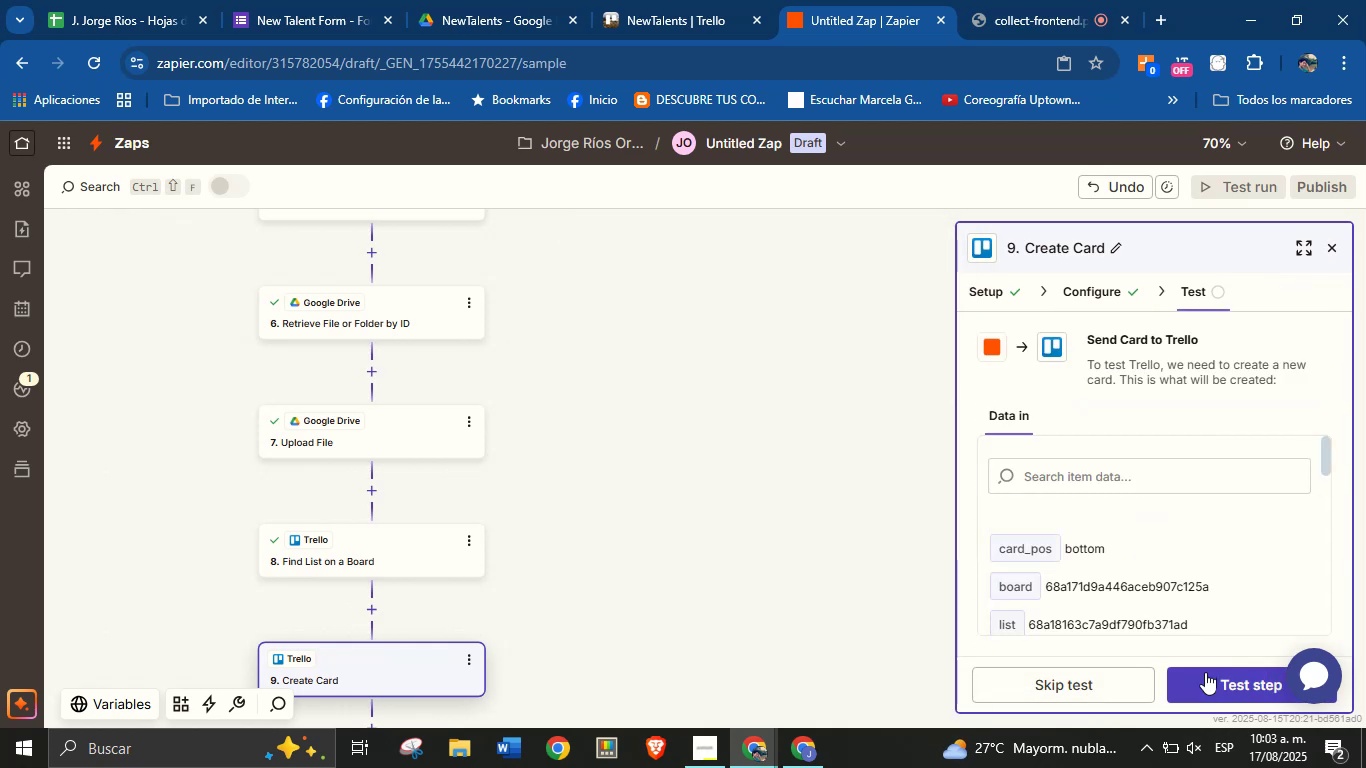 
left_click([1205, 672])
 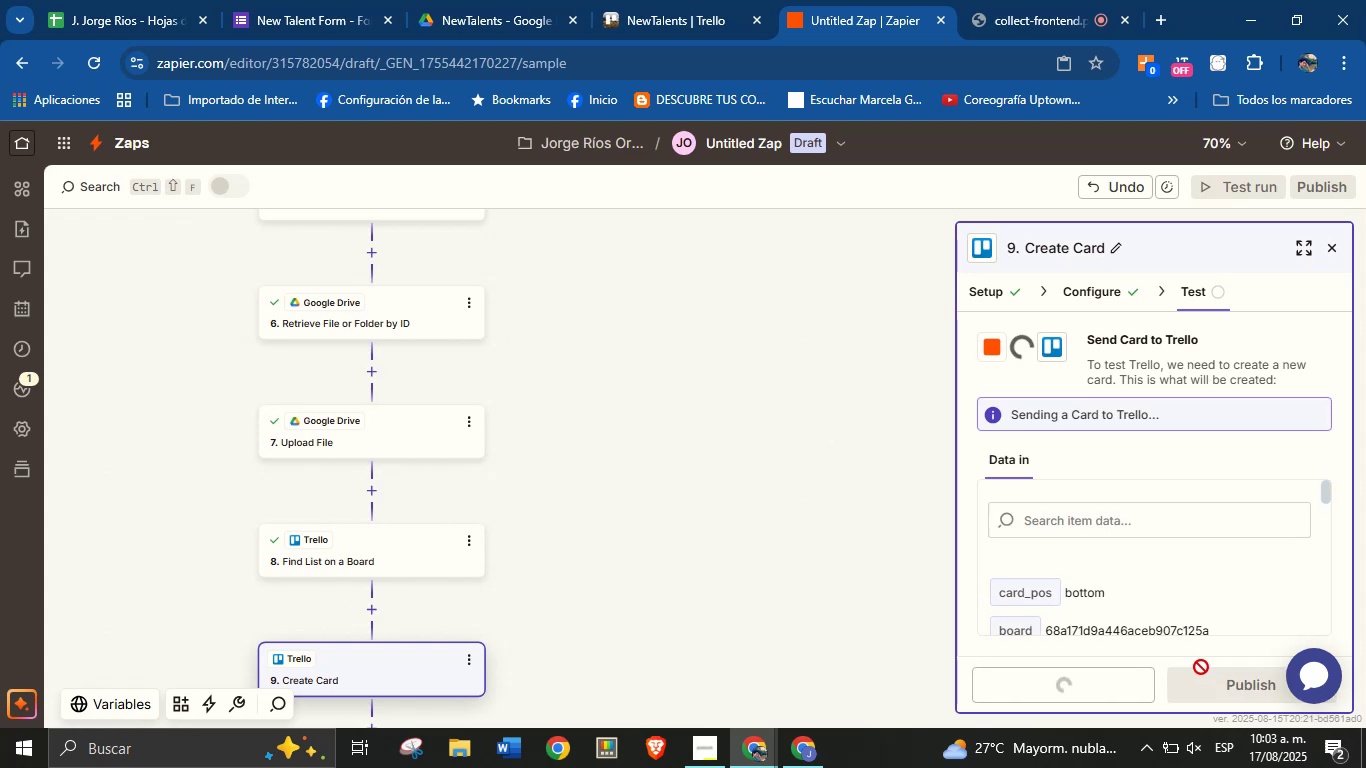 
mouse_move([1149, 625])
 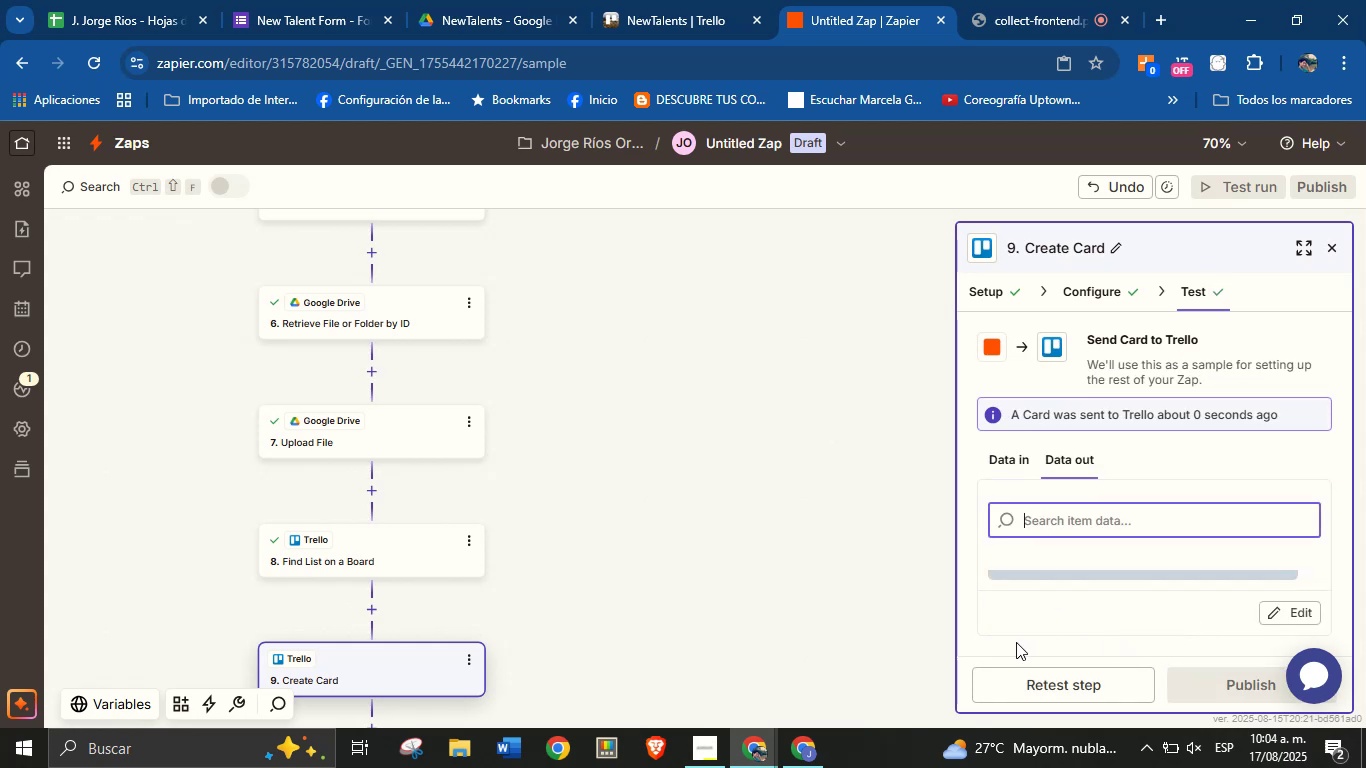 
left_click_drag(start_coordinate=[838, 627], to_coordinate=[839, 586])
 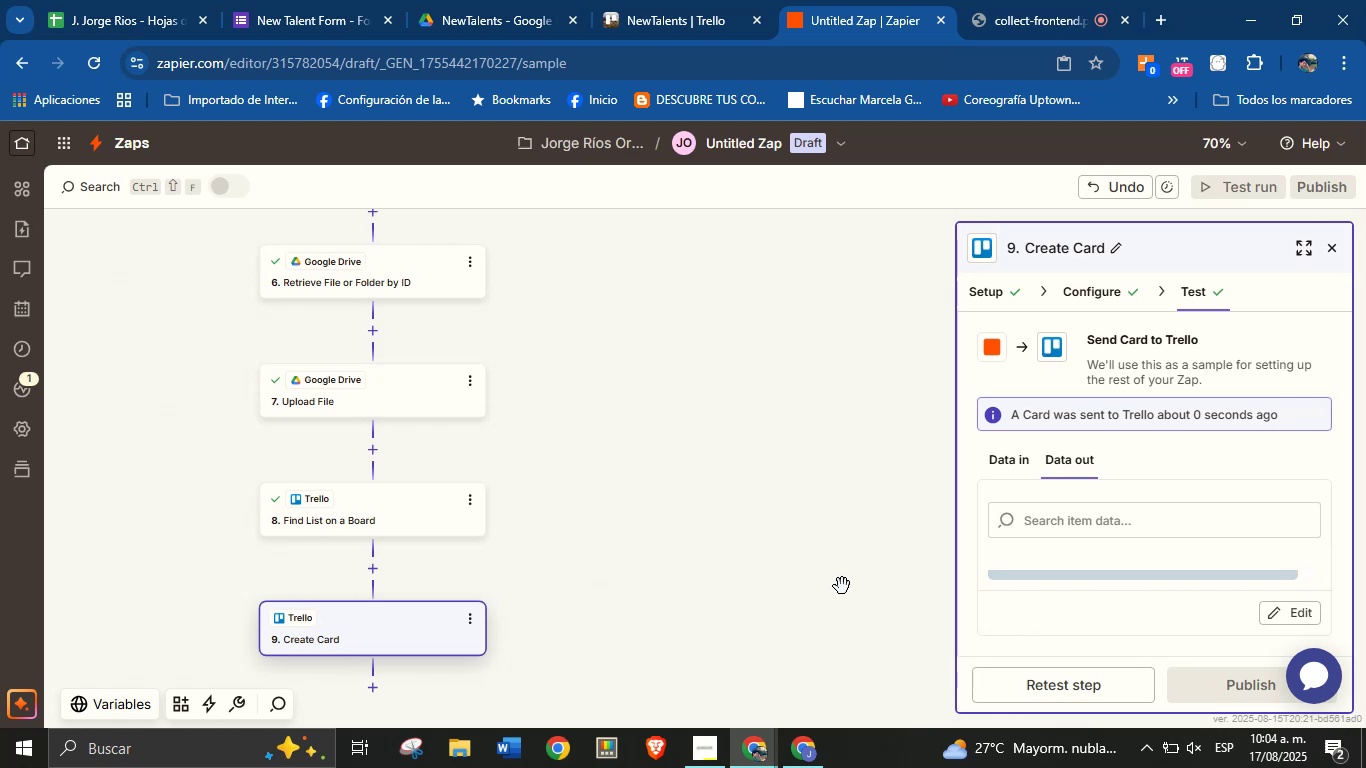 
wait(13.73)
 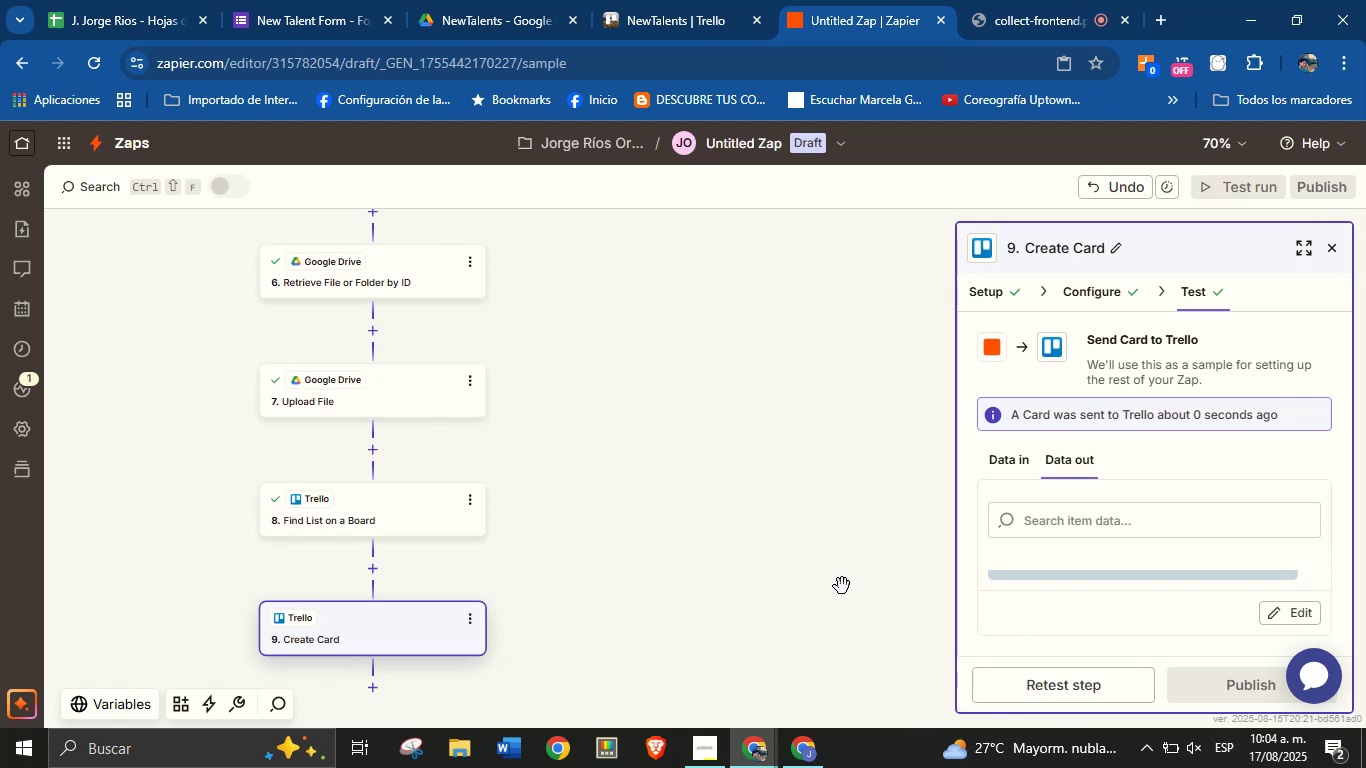 
left_click_drag(start_coordinate=[702, 574], to_coordinate=[710, 534])
 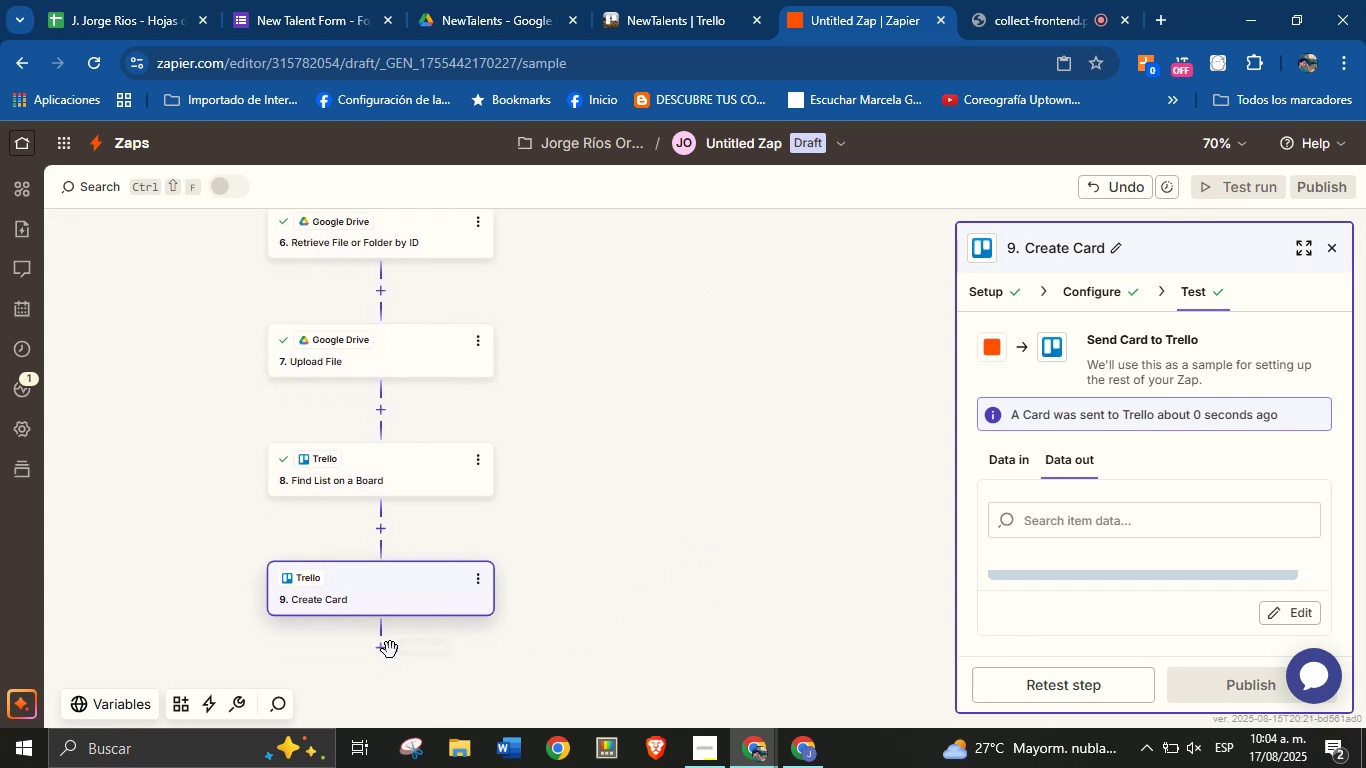 
left_click([386, 650])
 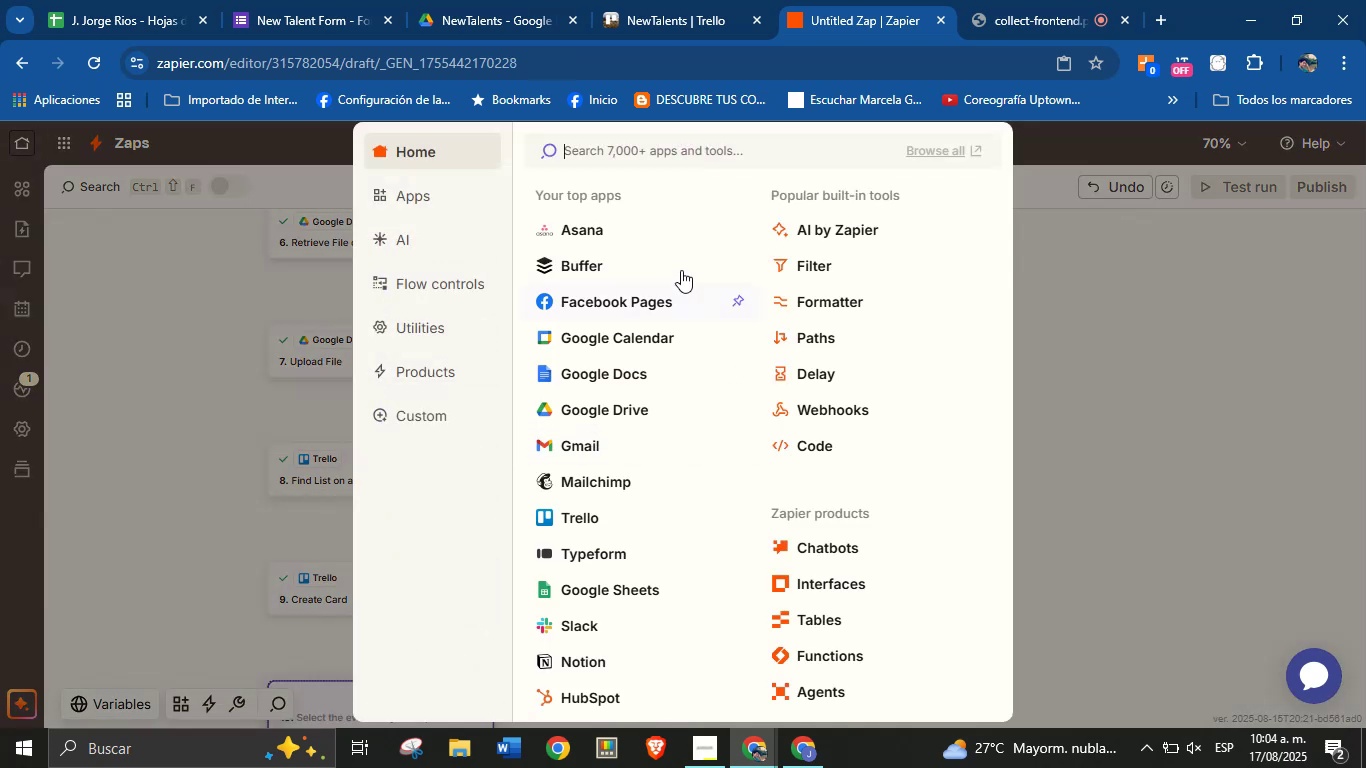 
left_click([595, 438])
 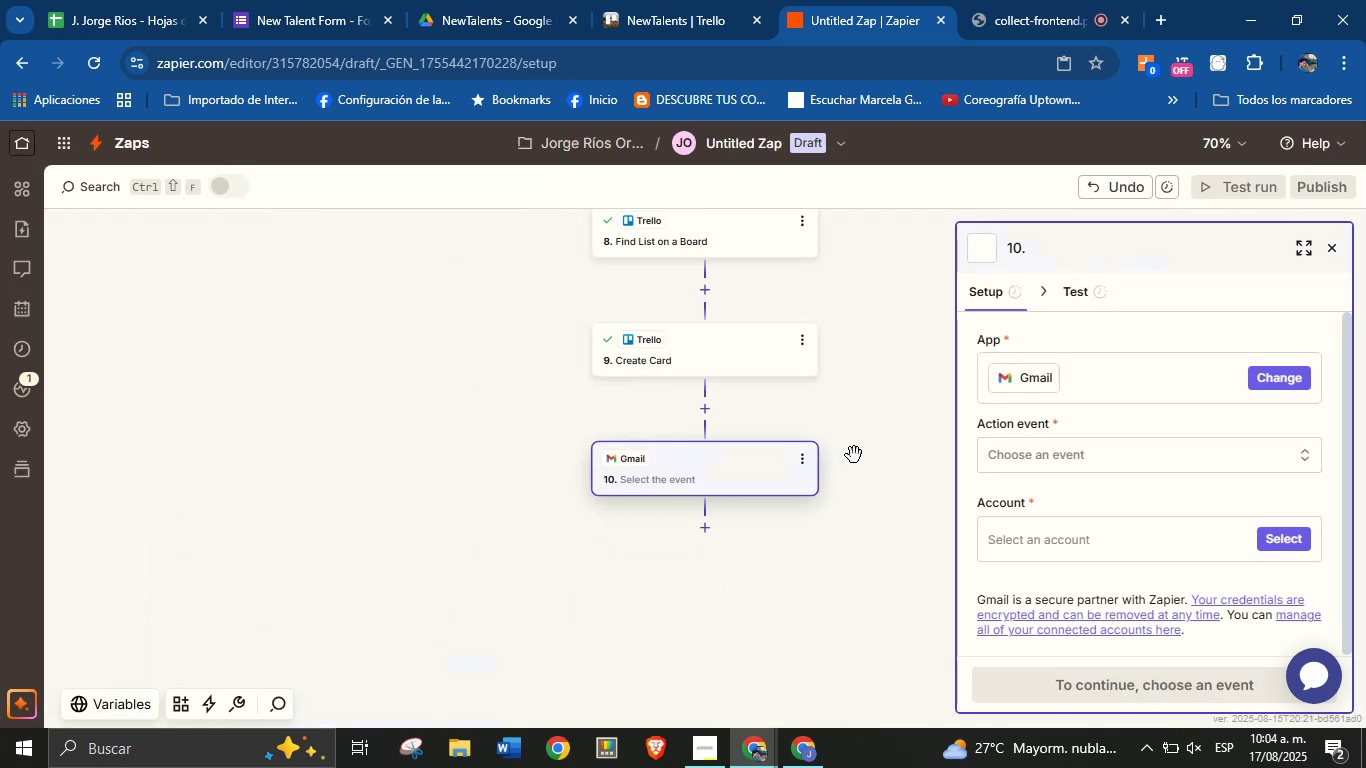 
left_click([1072, 449])
 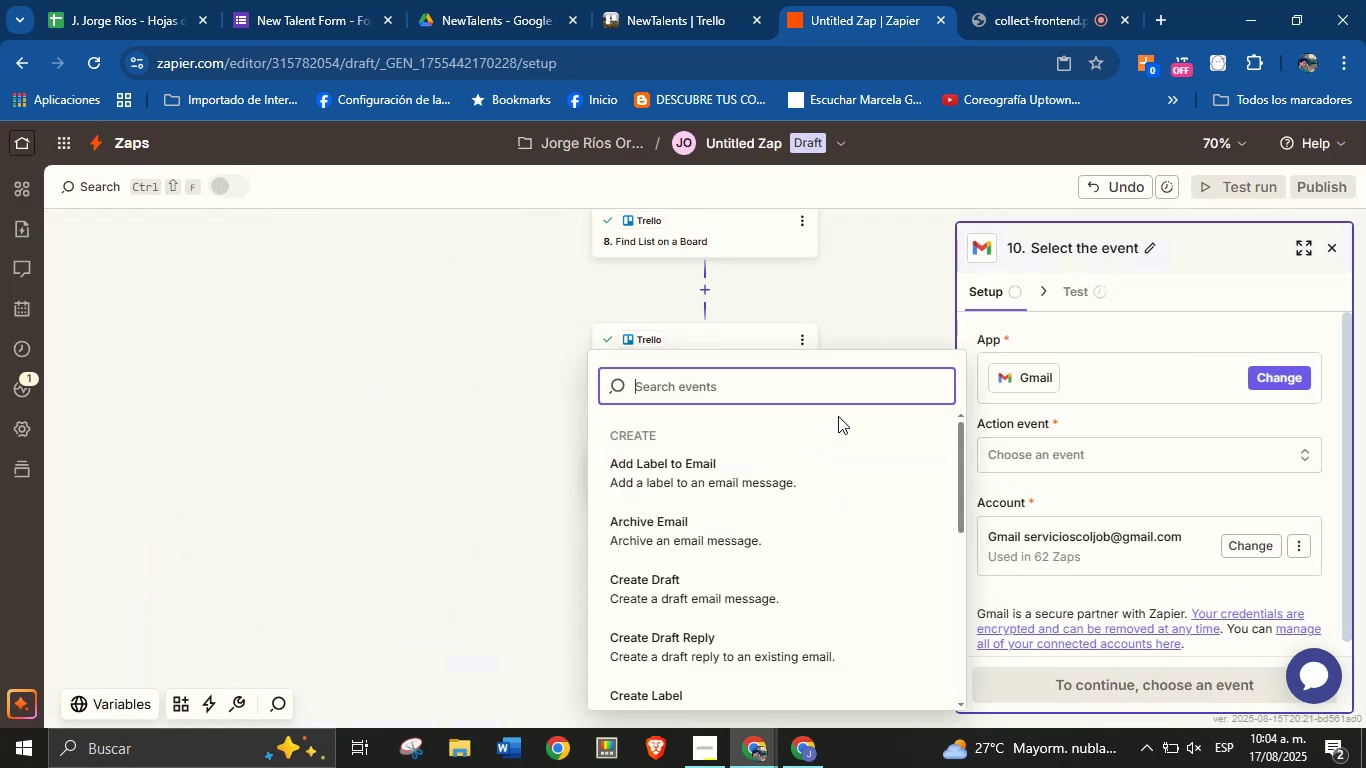 
type(send)
 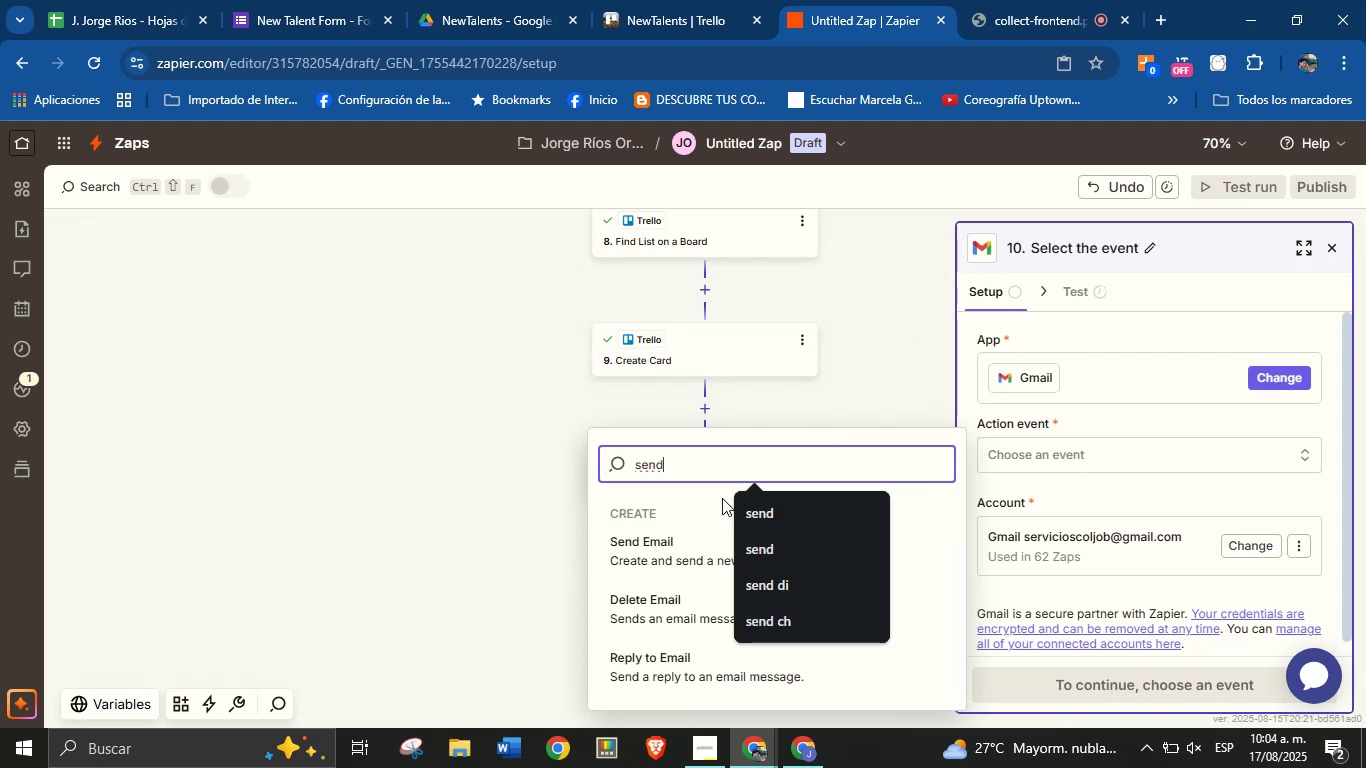 
left_click([642, 559])
 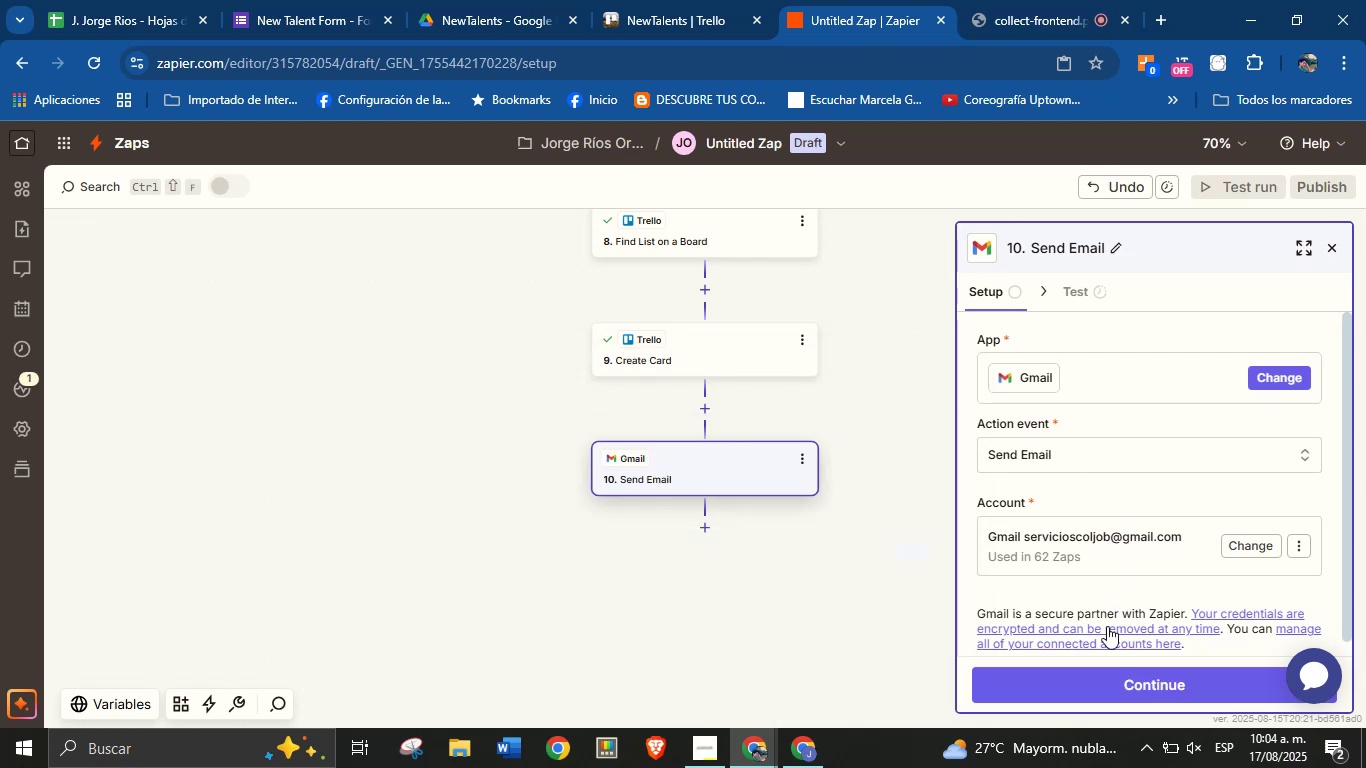 
left_click([1105, 678])
 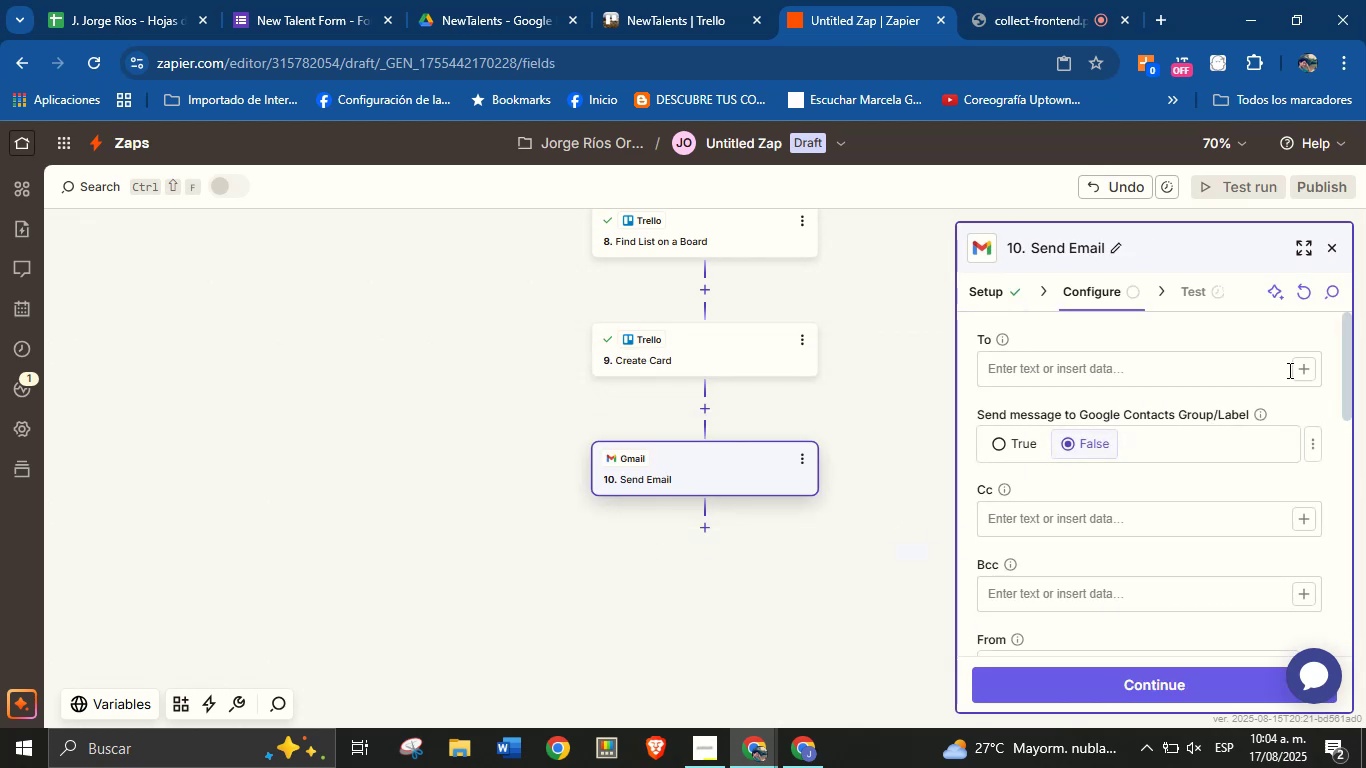 
left_click([1302, 366])
 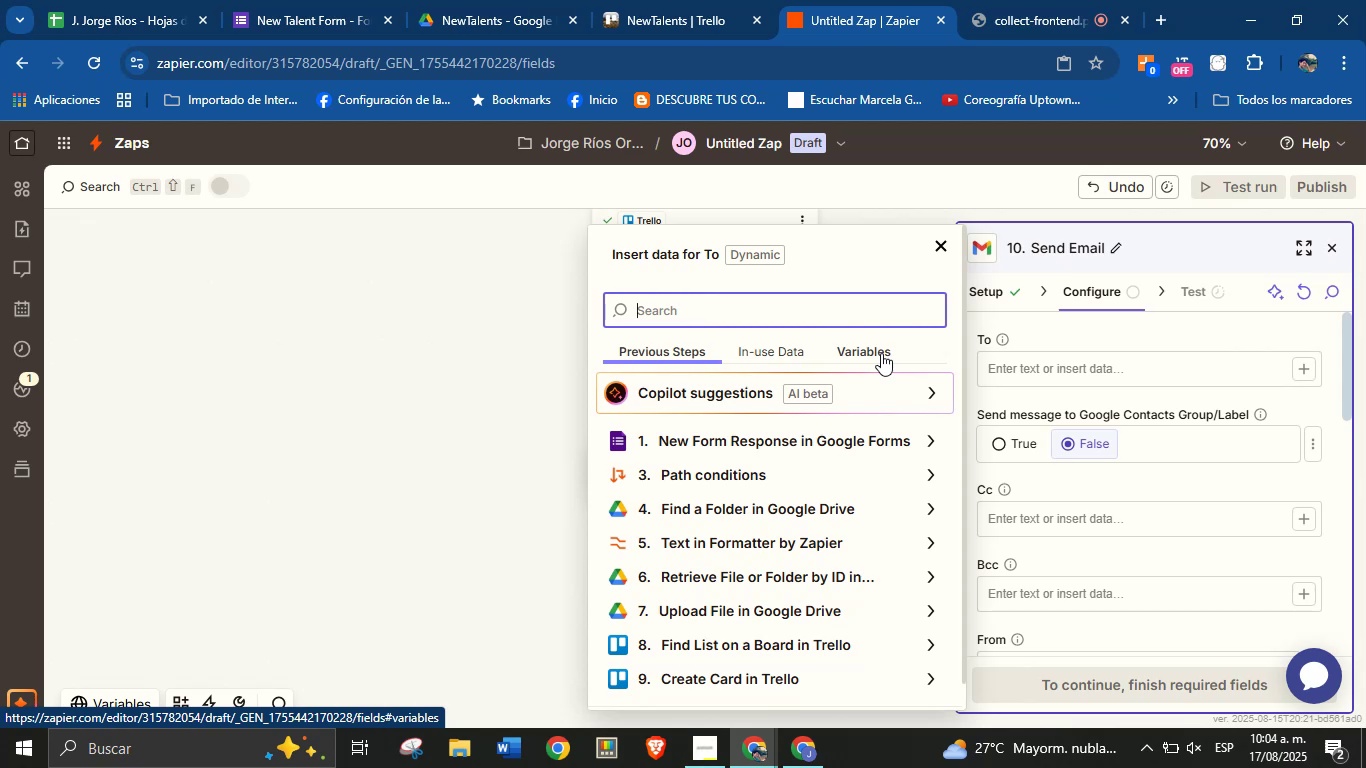 
type(em)
 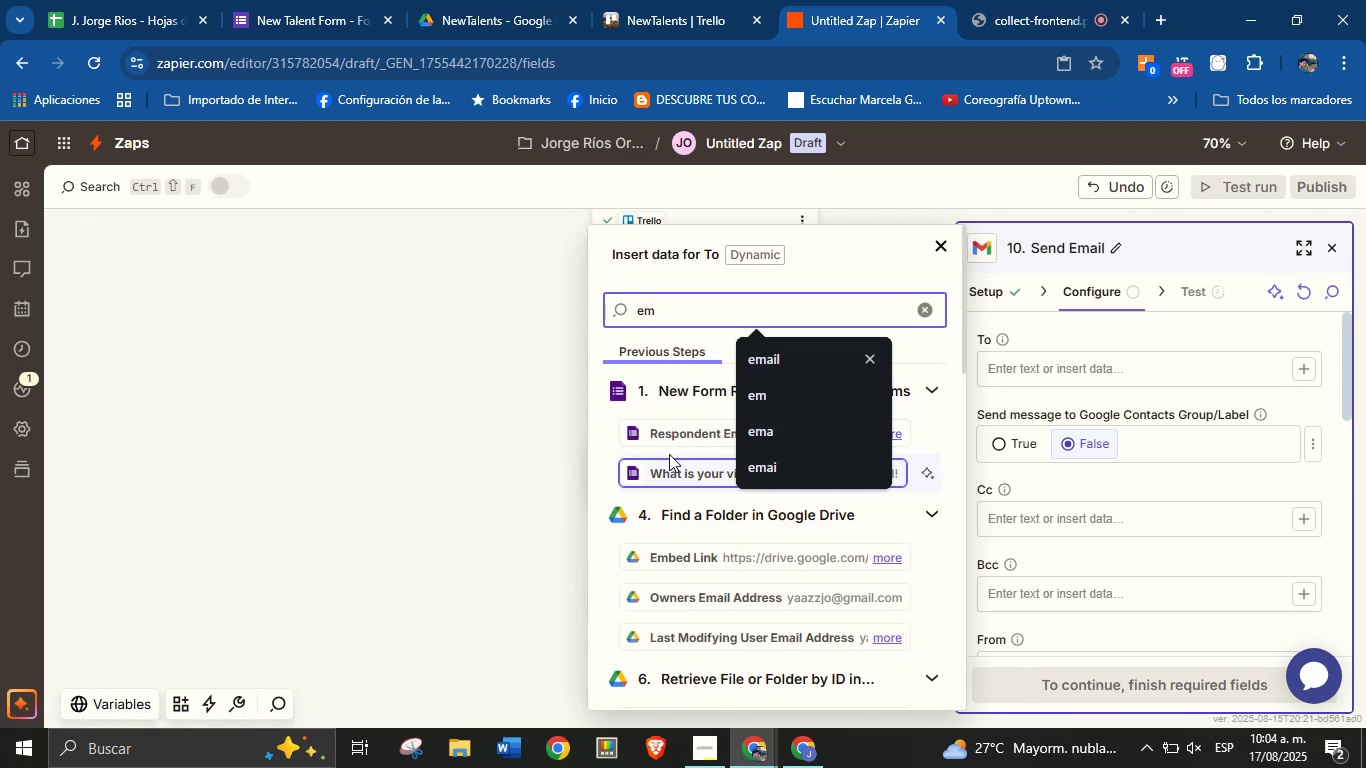 
left_click([670, 432])
 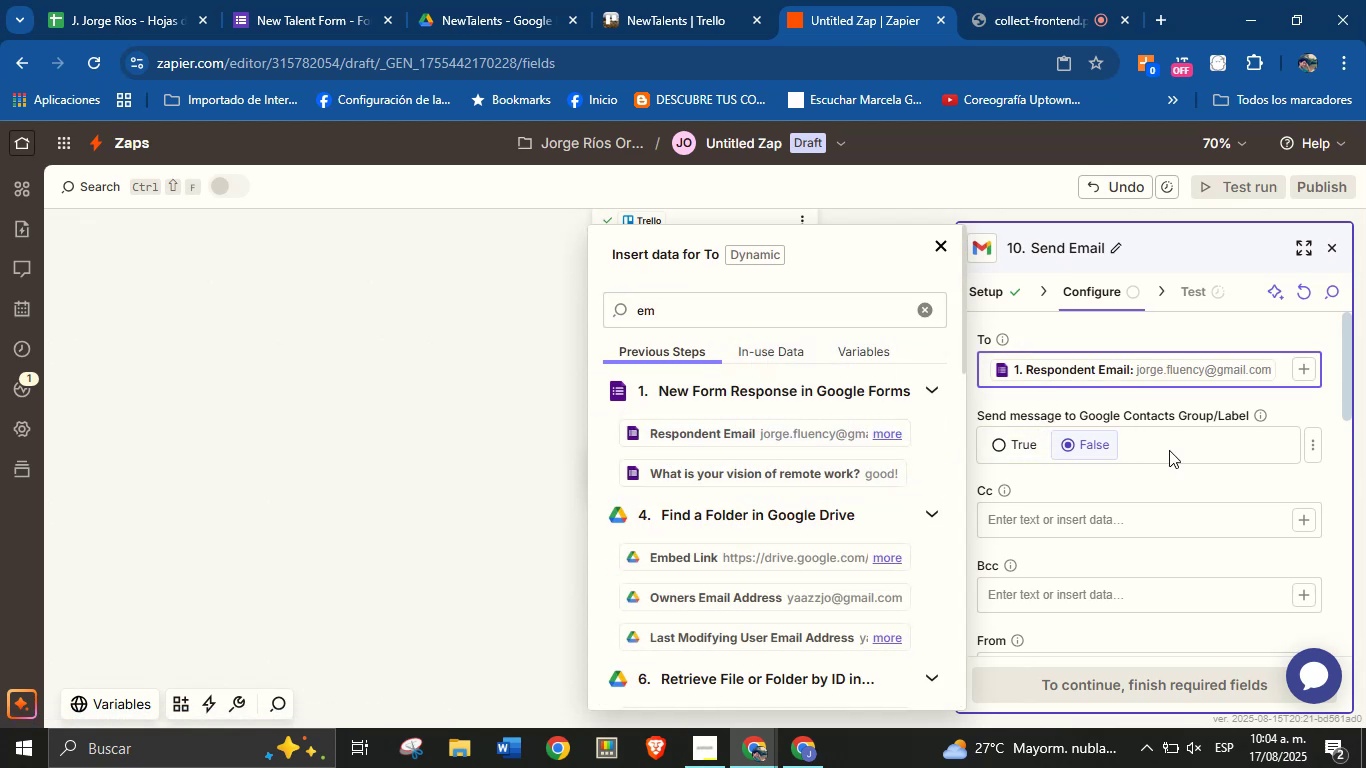 
left_click([1172, 471])
 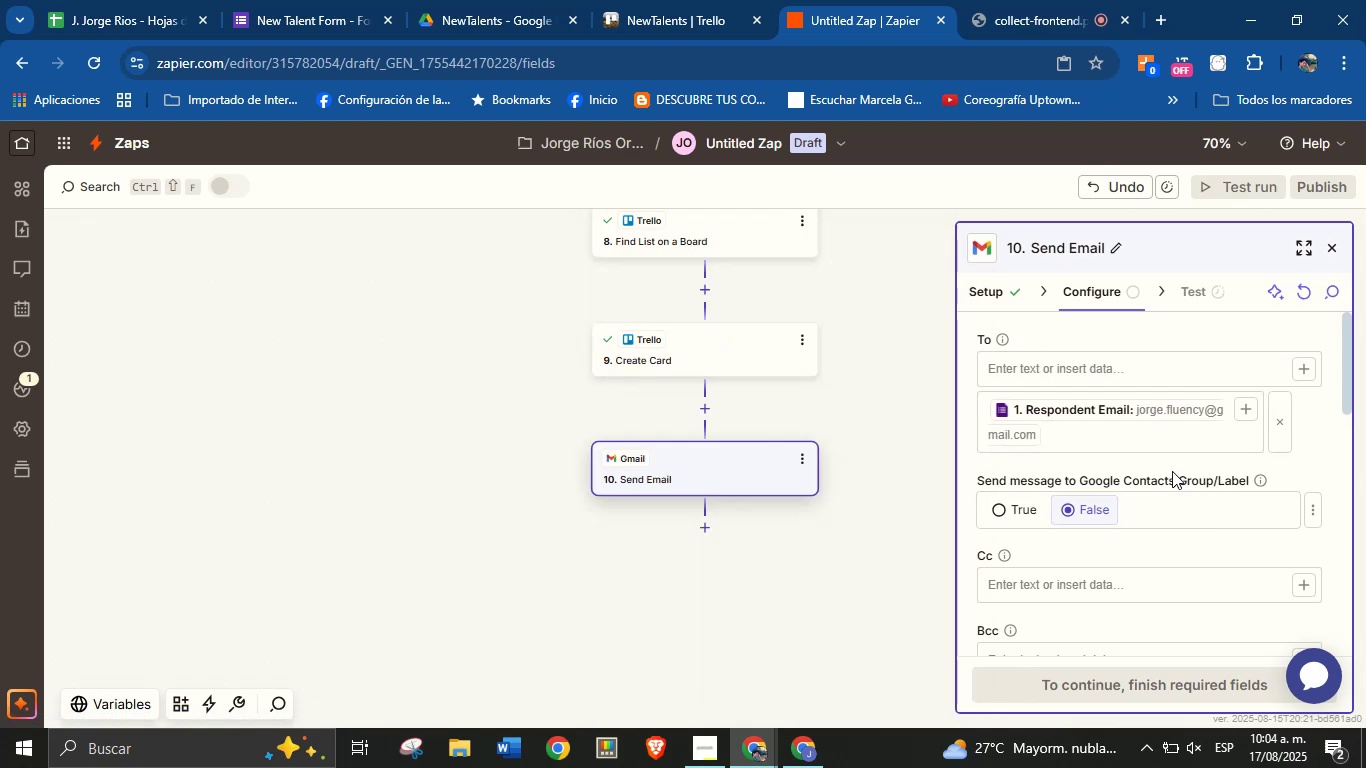 
scroll: coordinate [1172, 471], scroll_direction: down, amount: 2.0
 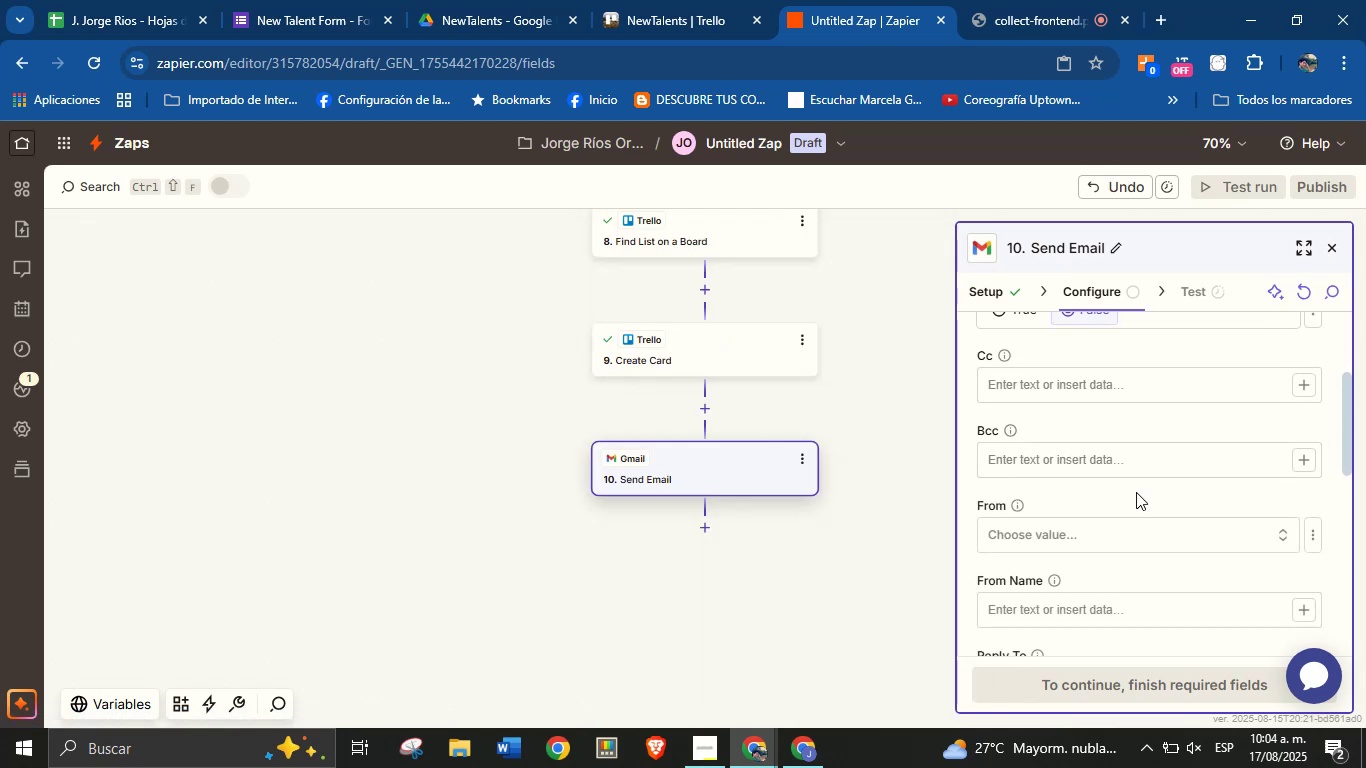 
left_click([1123, 526])
 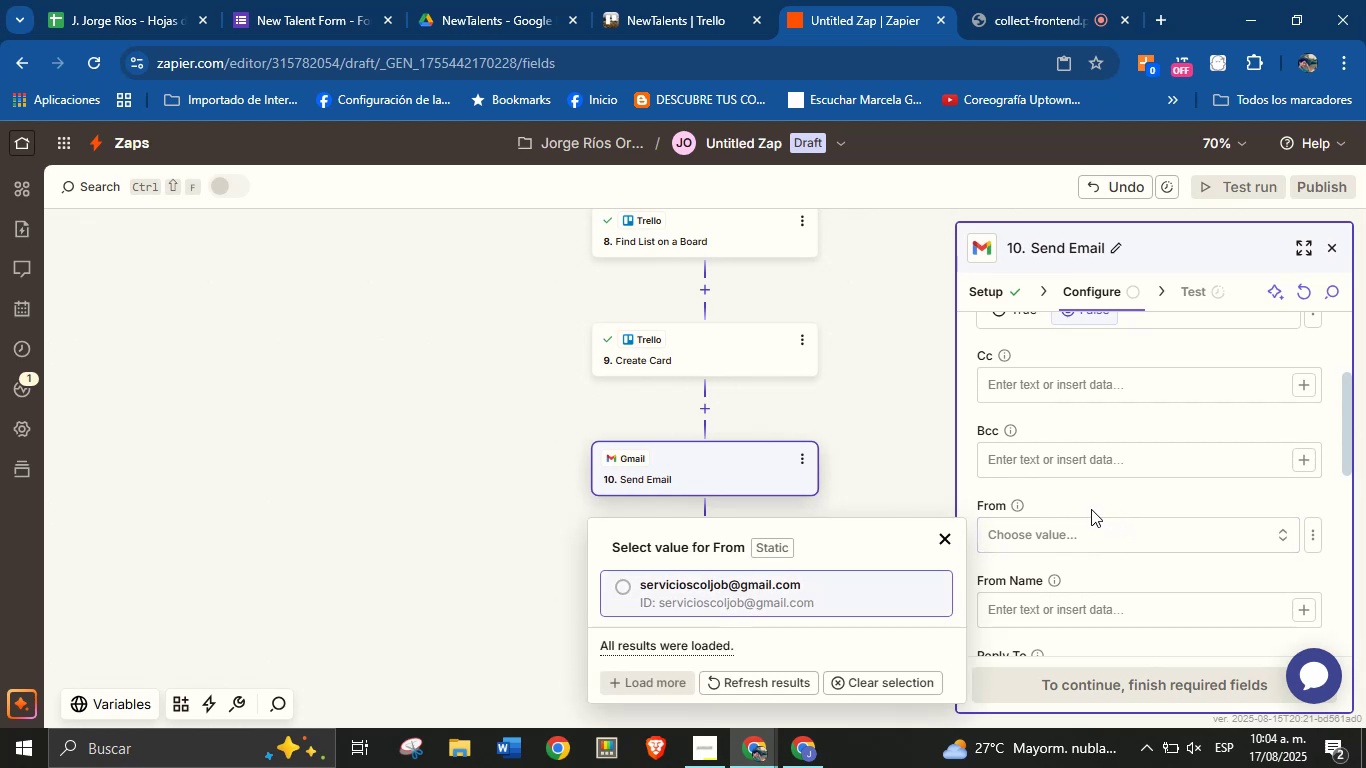 
left_click([821, 578])
 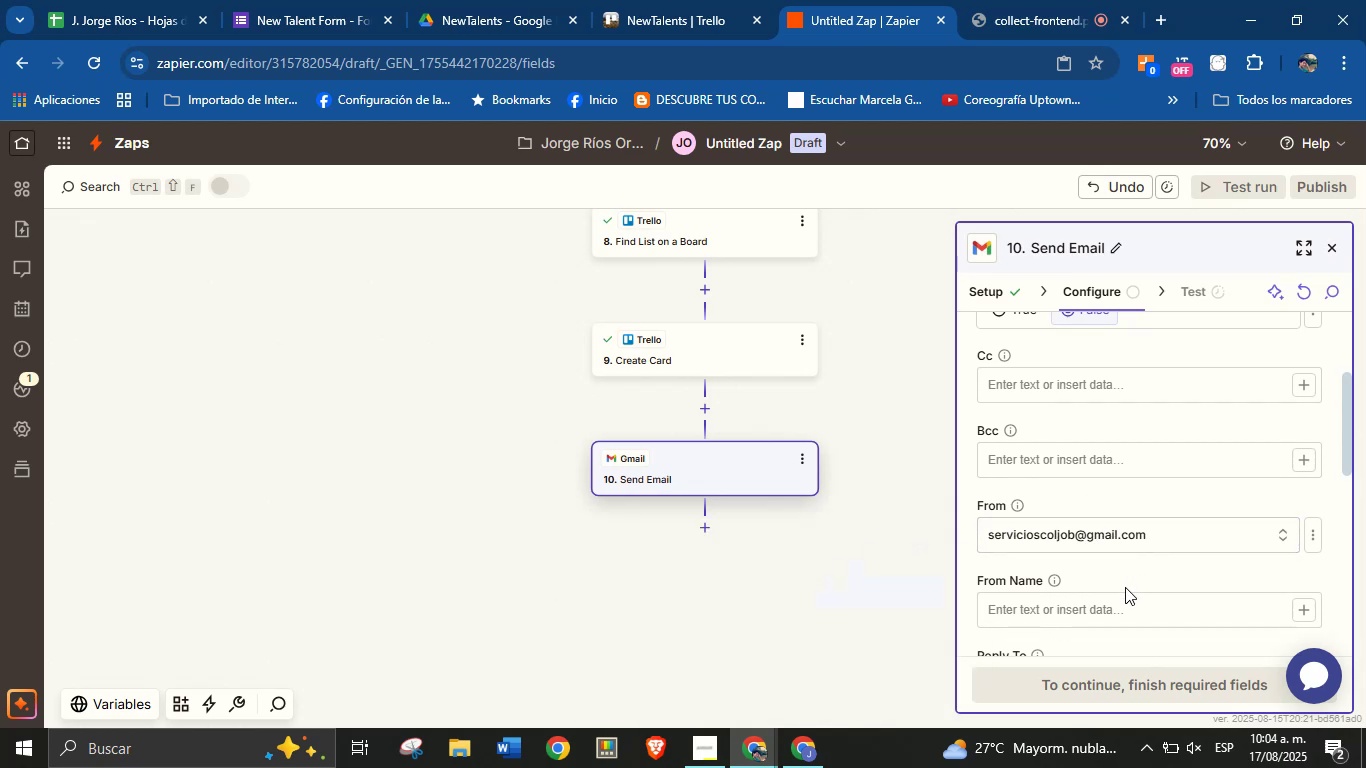 
left_click([1127, 593])
 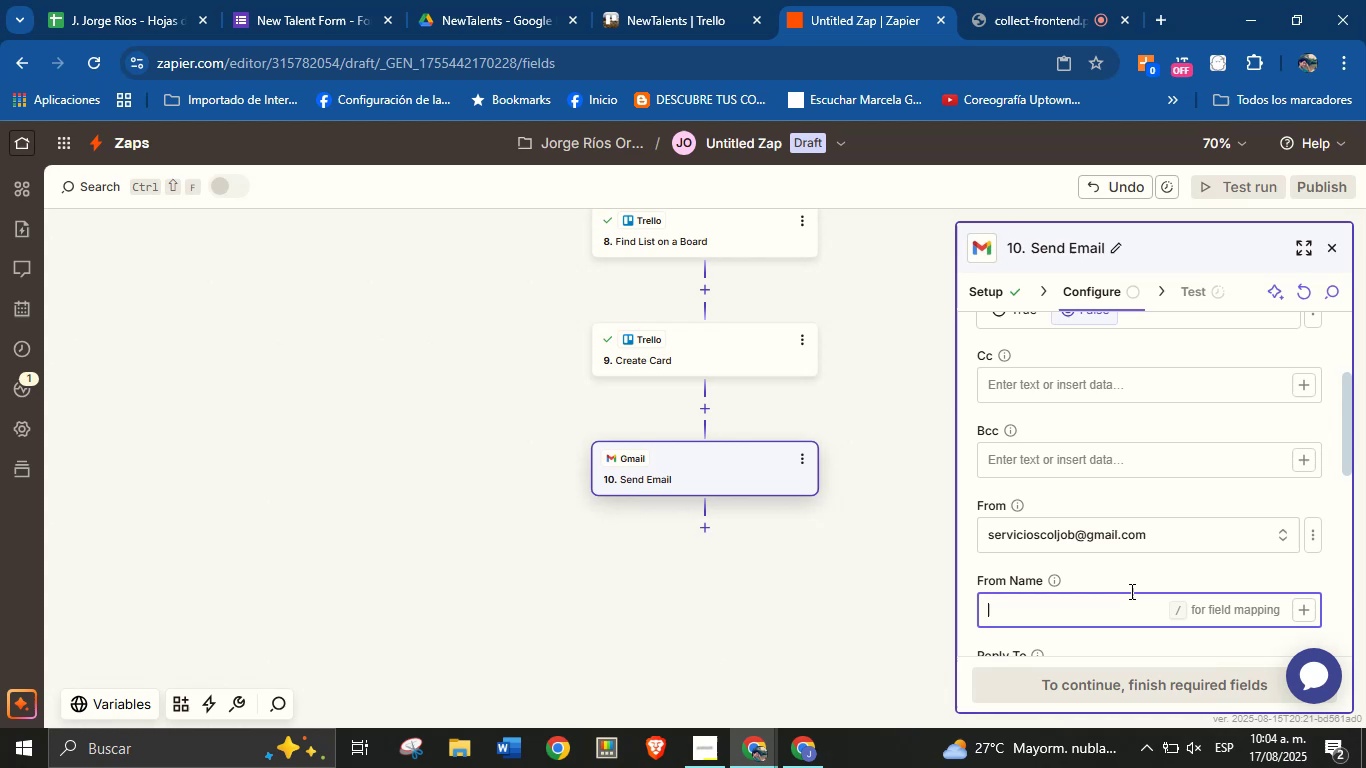 
wait(5.82)
 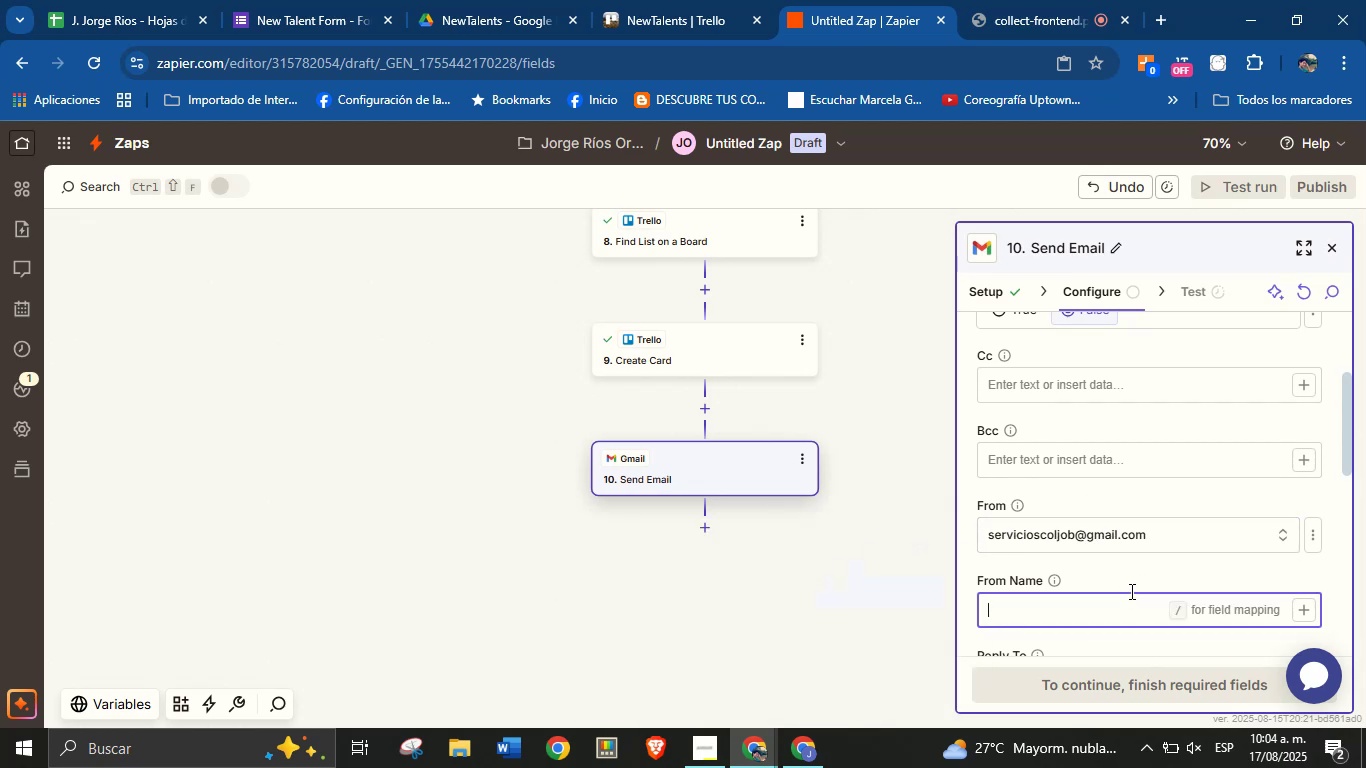 
type(Jorge from ColJob)
 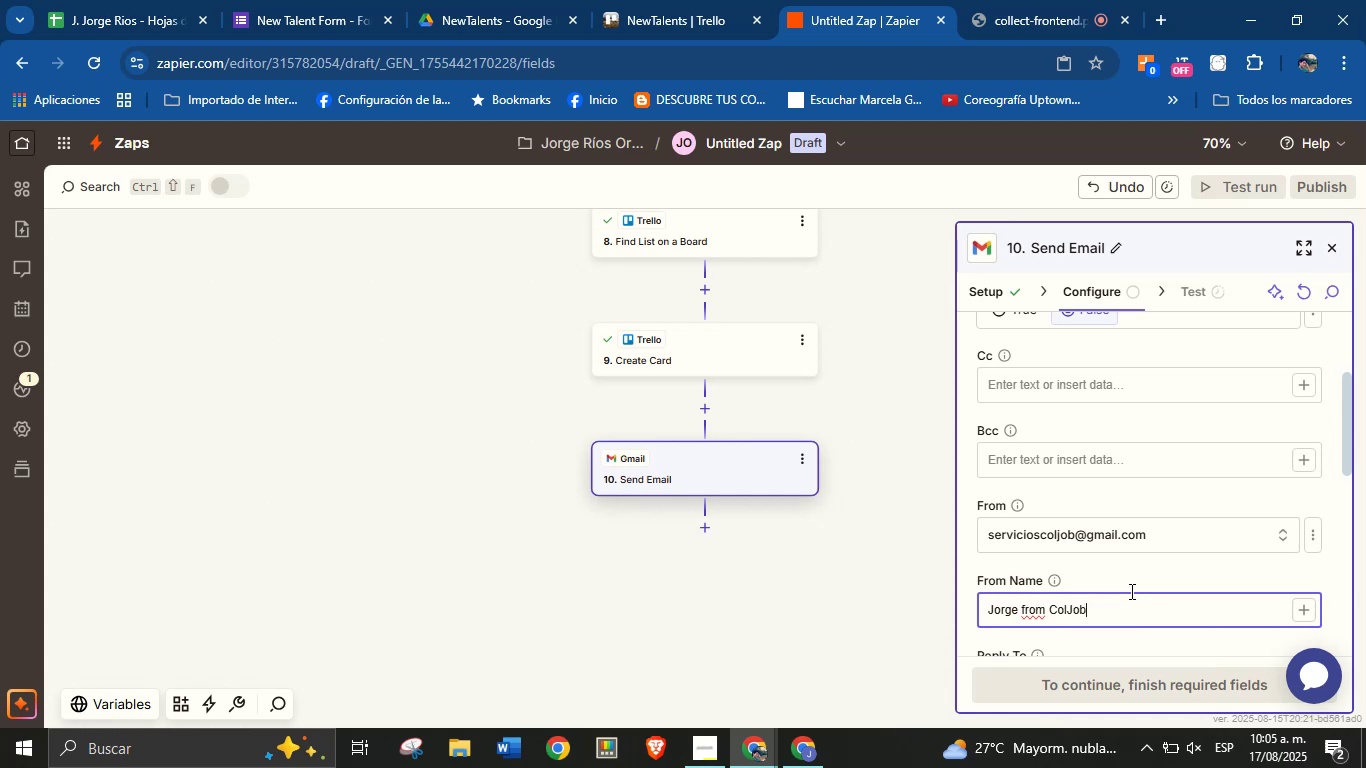 
left_click([1136, 576])
 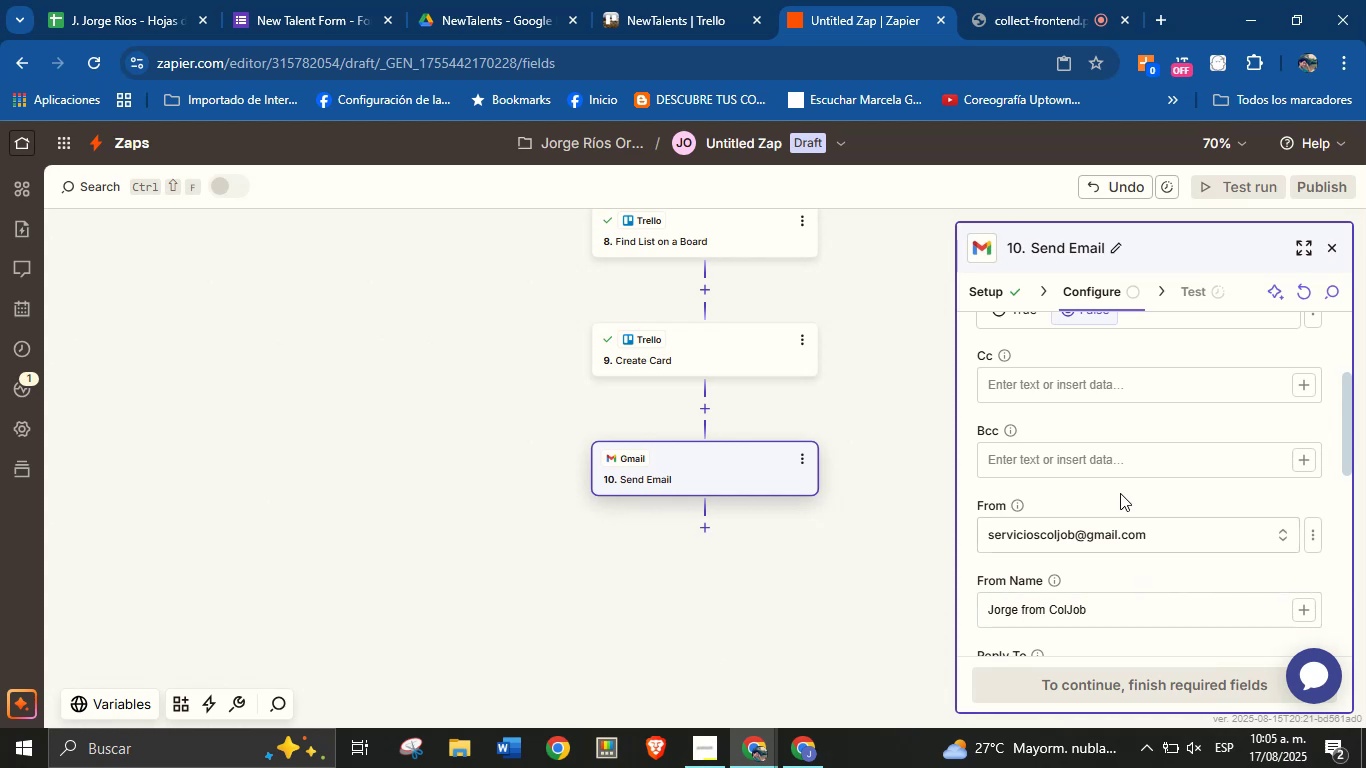 
scroll: coordinate [1123, 485], scroll_direction: down, amount: 3.0
 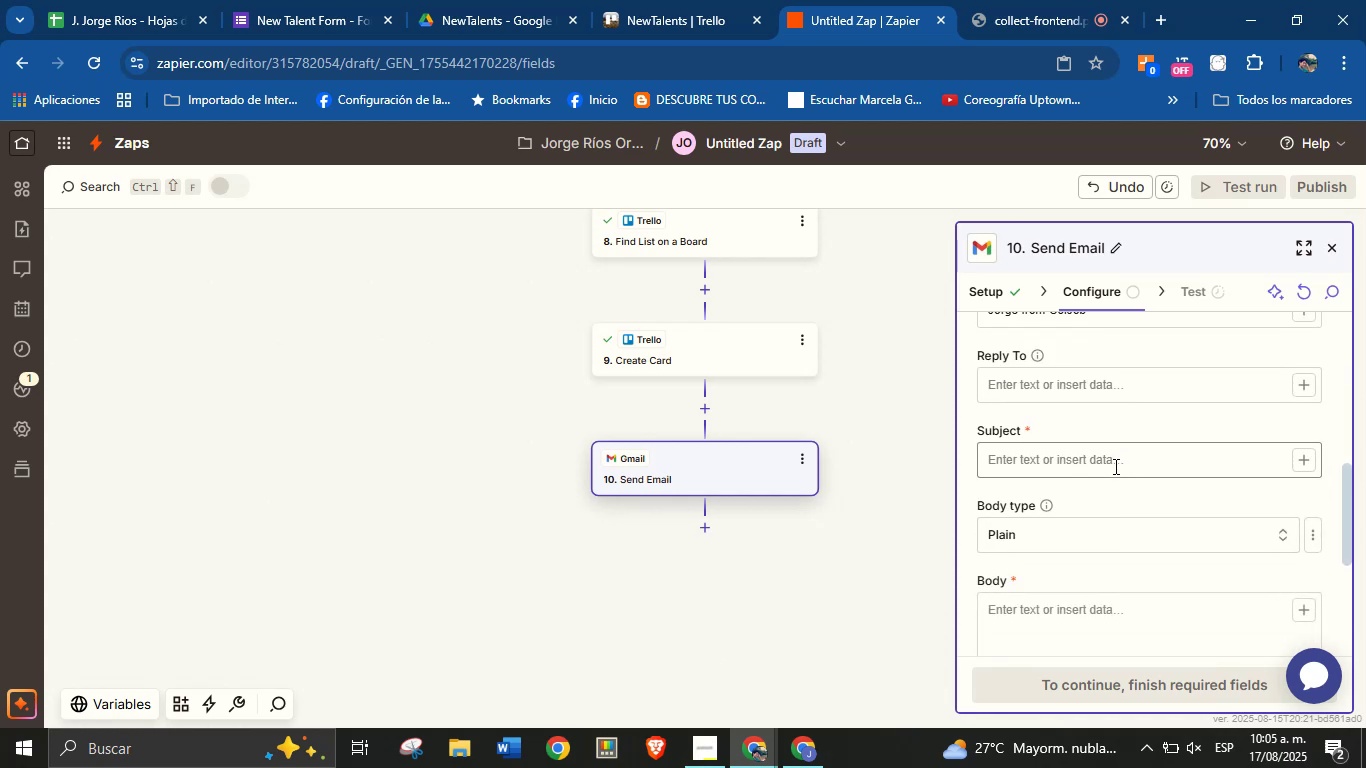 
left_click([1114, 462])
 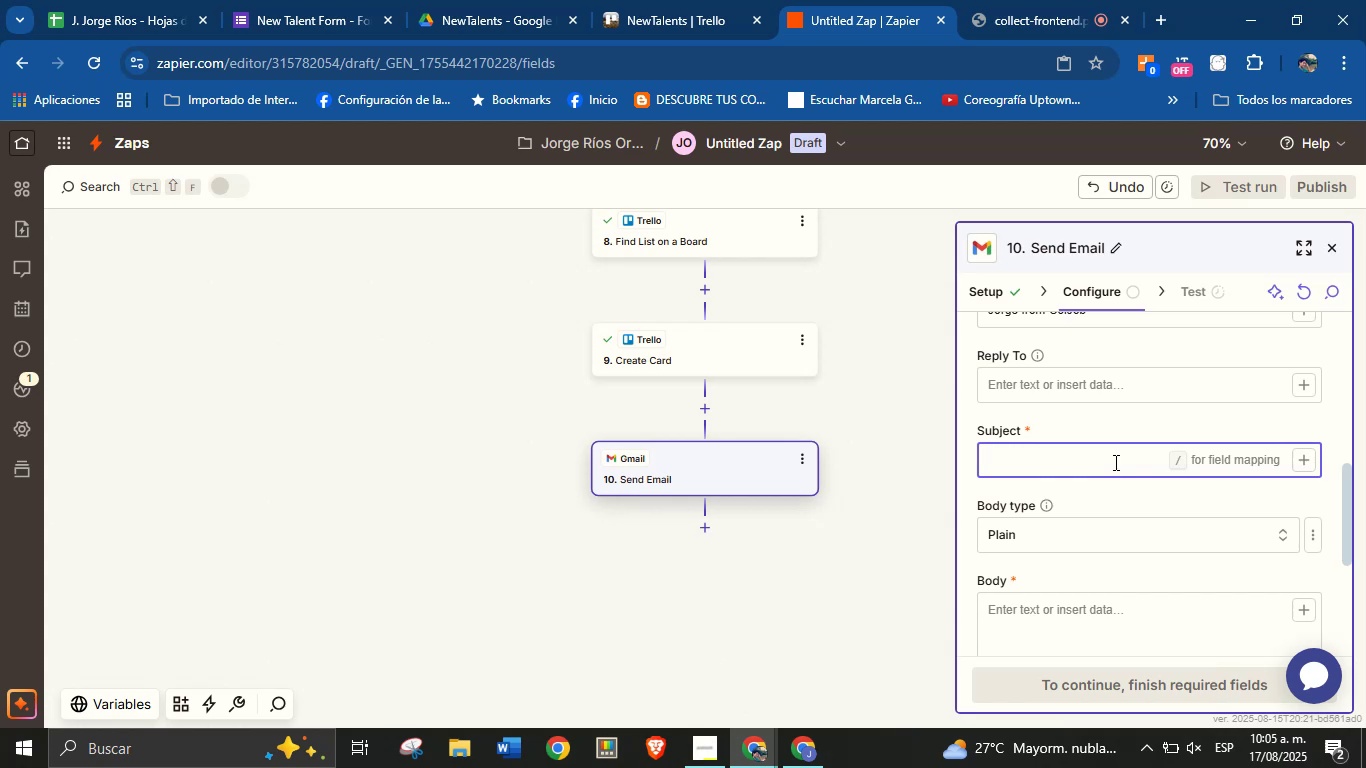 
wait(17.44)
 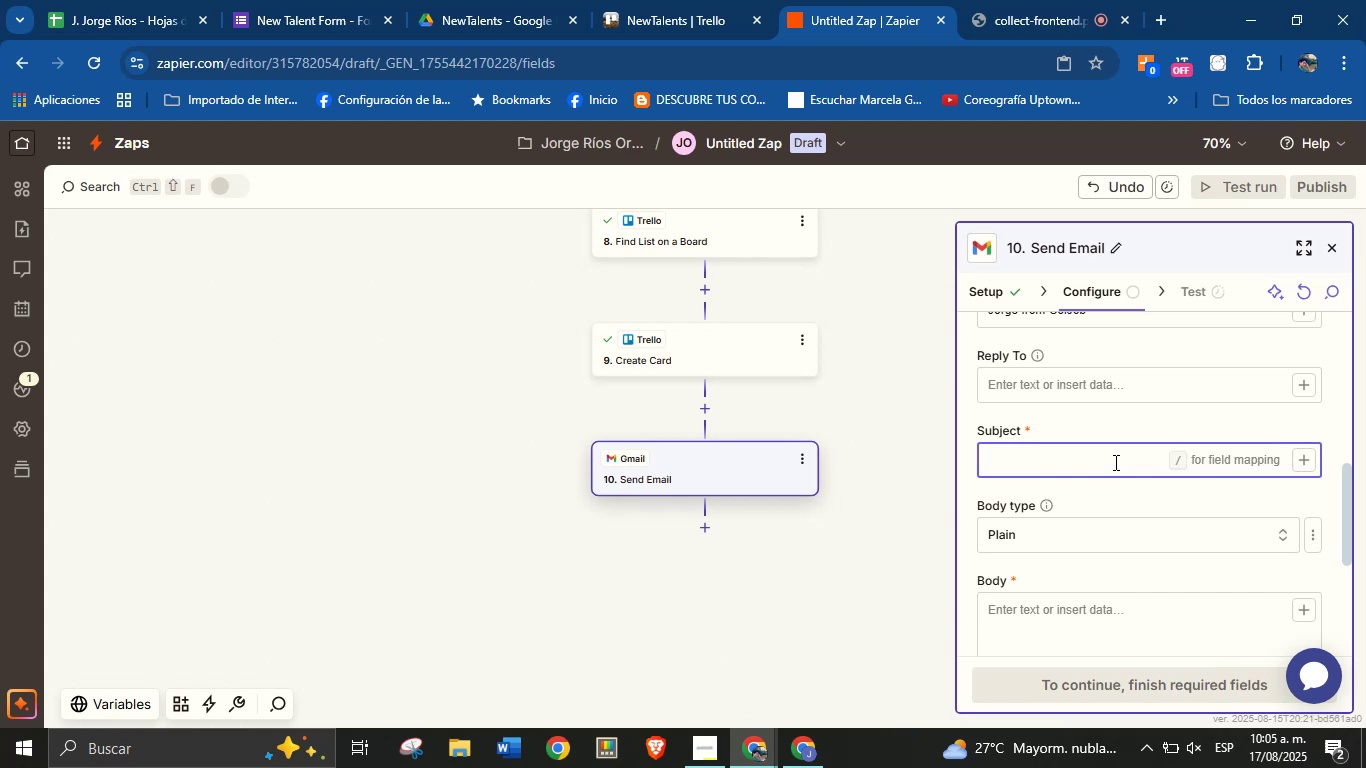 
type(Thank you )
 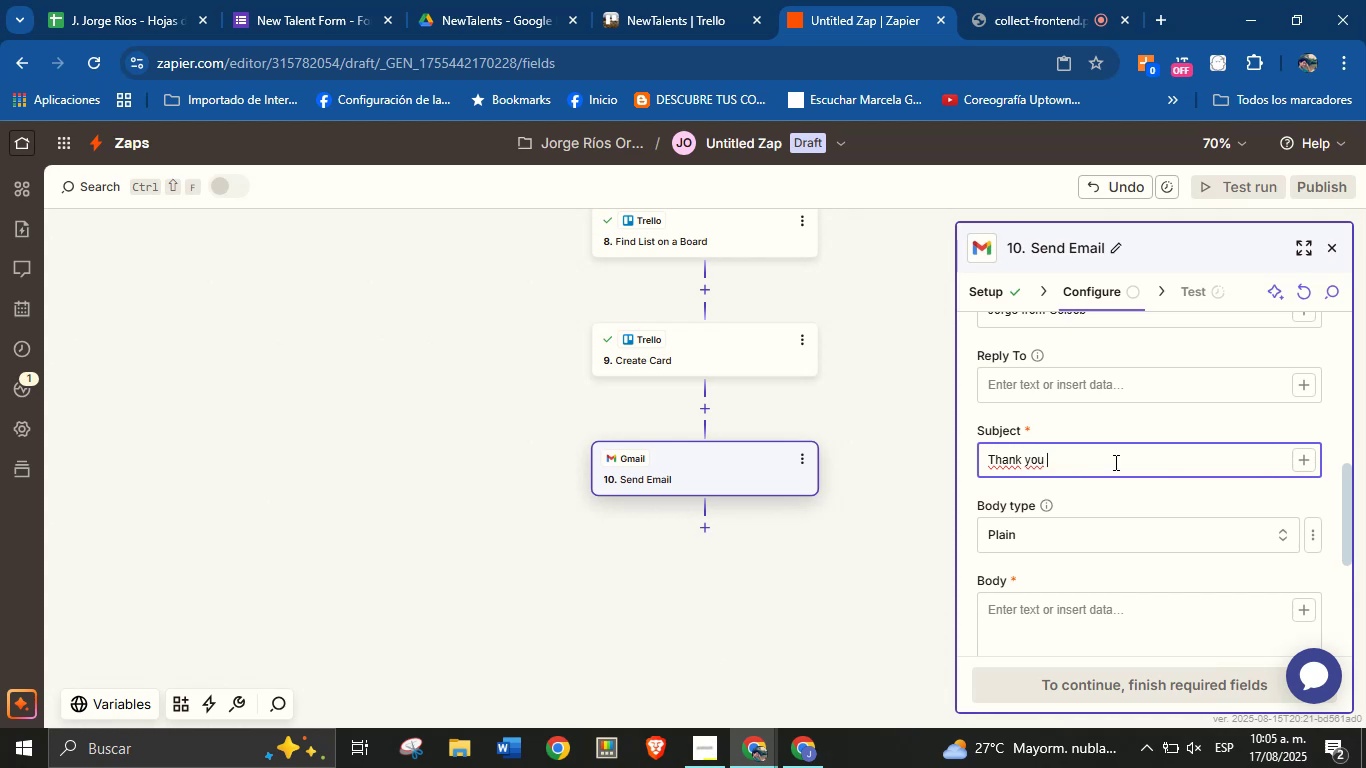 
type(for wanting to be part of ColJob)
 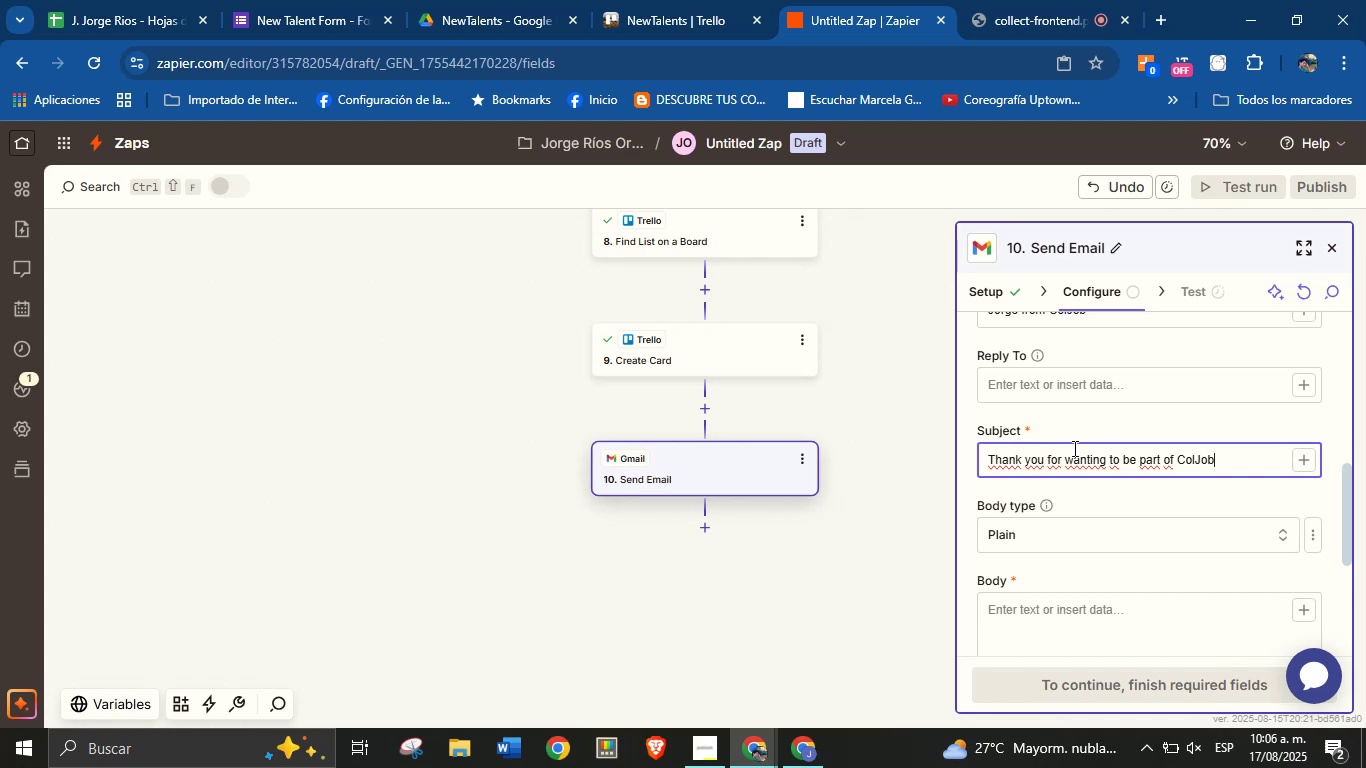 
left_click([1048, 592])
 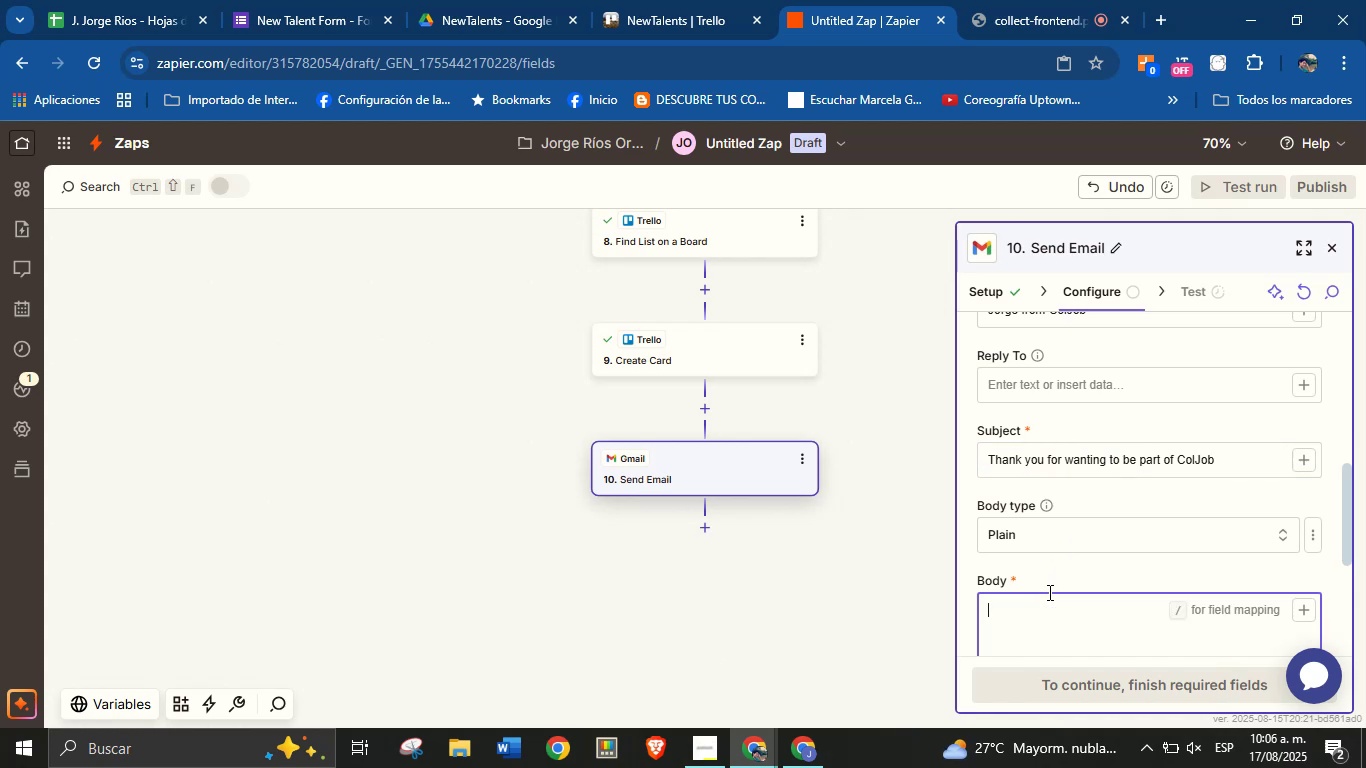 
key(CapsLock)
 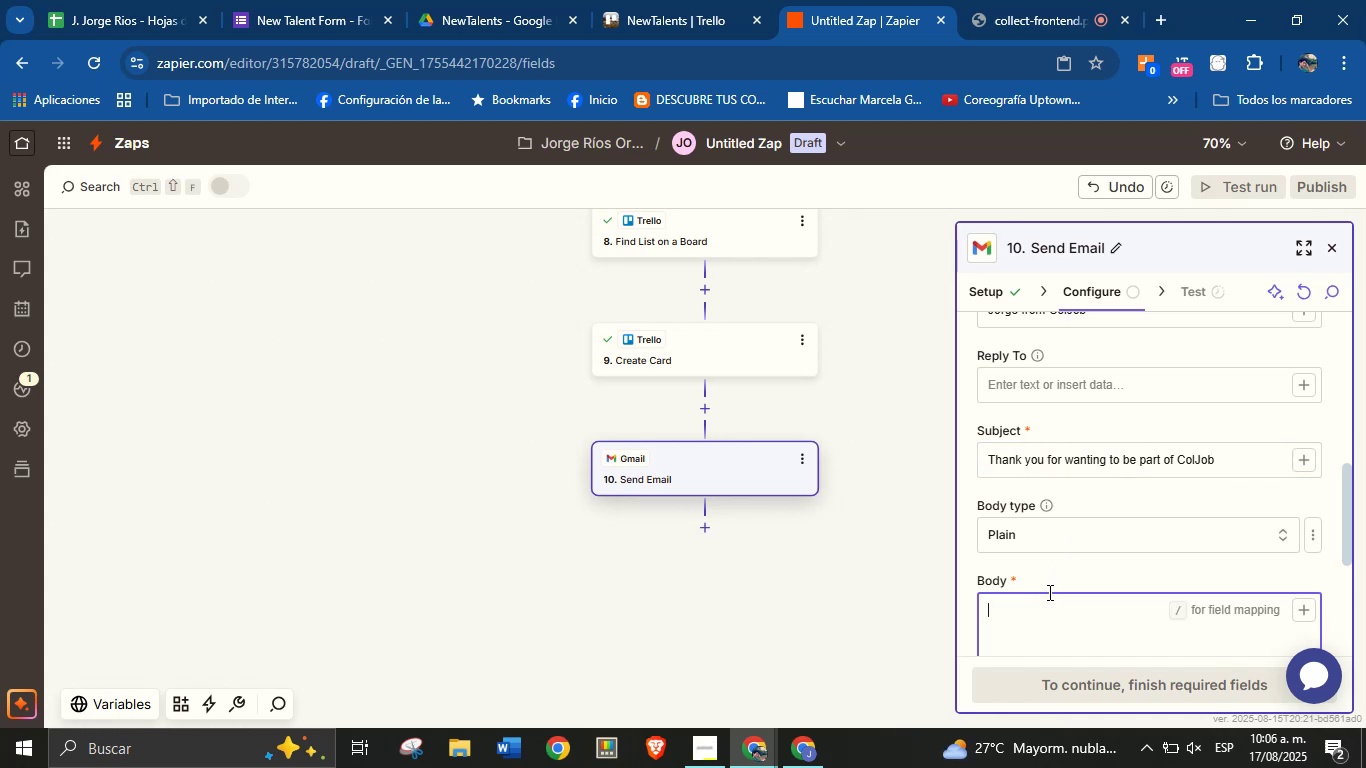 
key(H)
 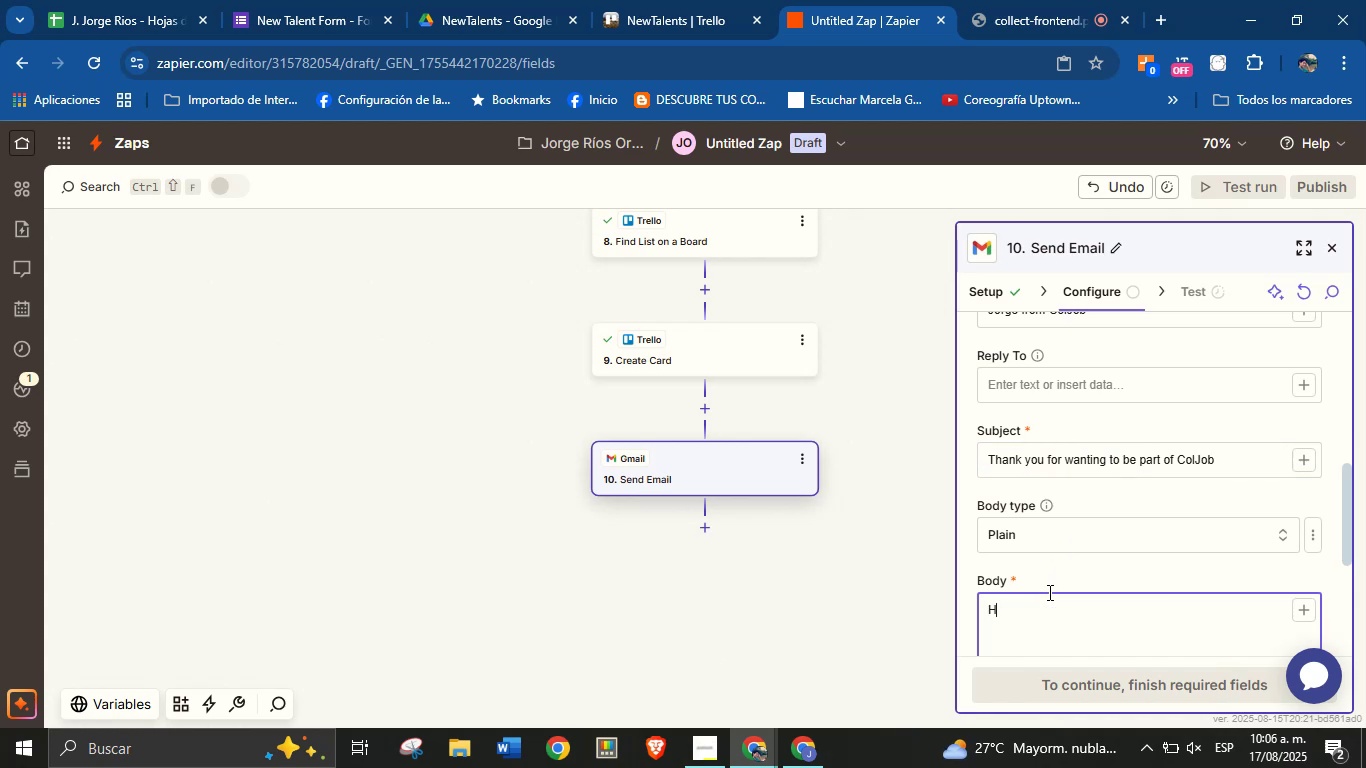 
key(CapsLock)
 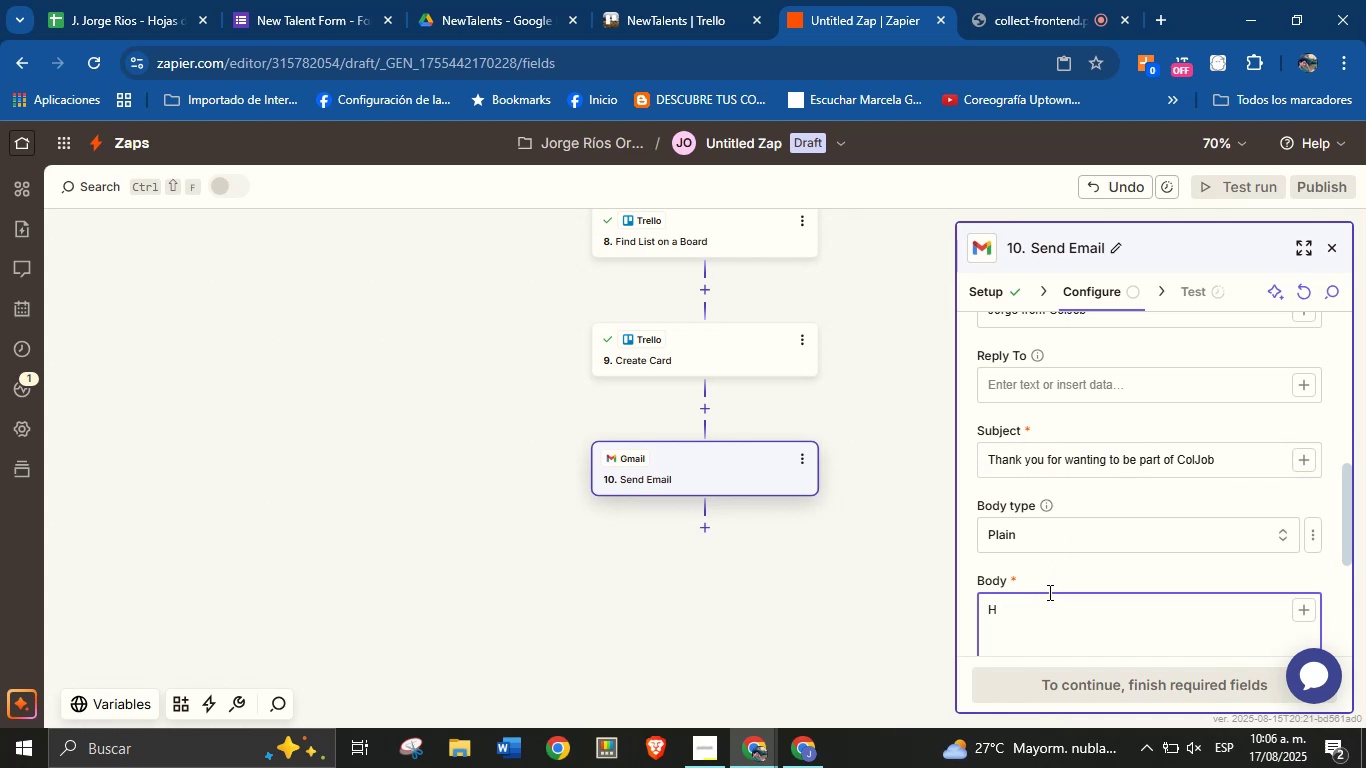 
key(I)
 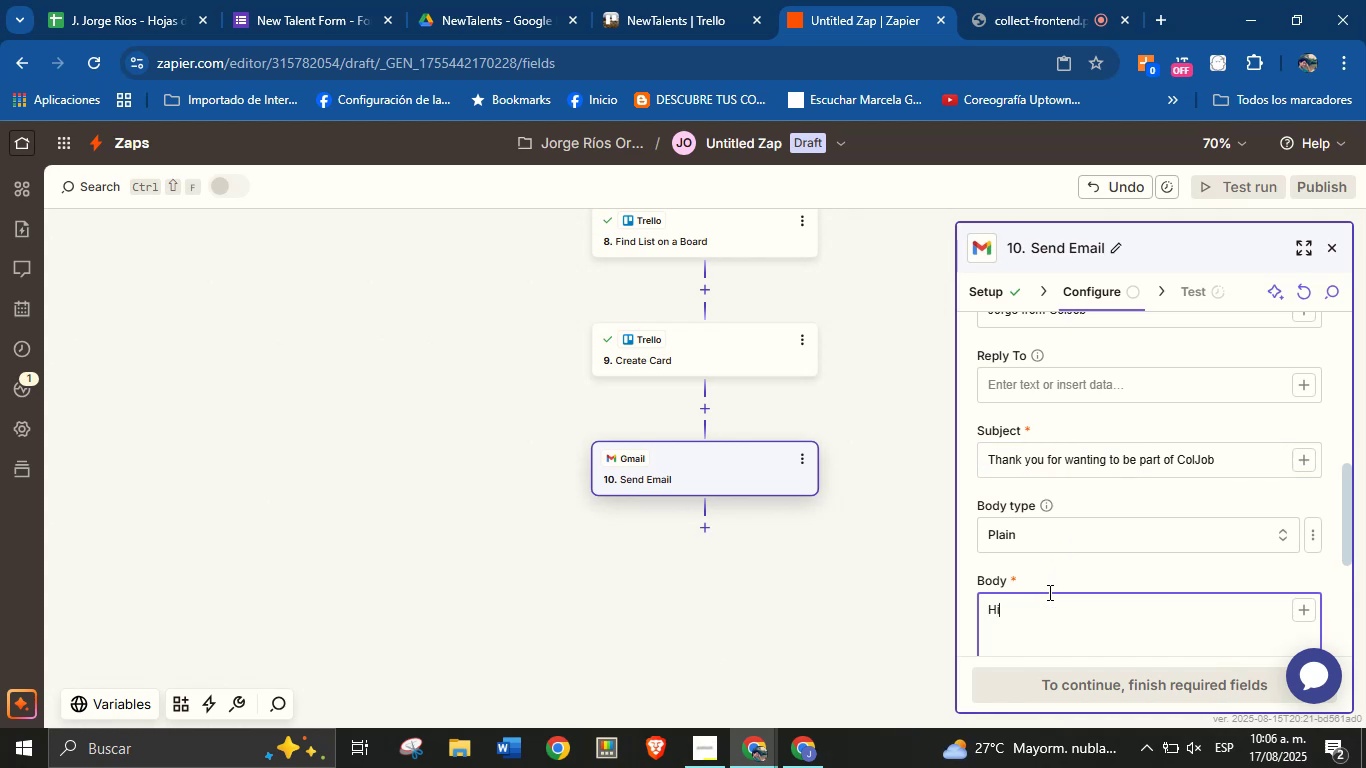 
key(Space)
 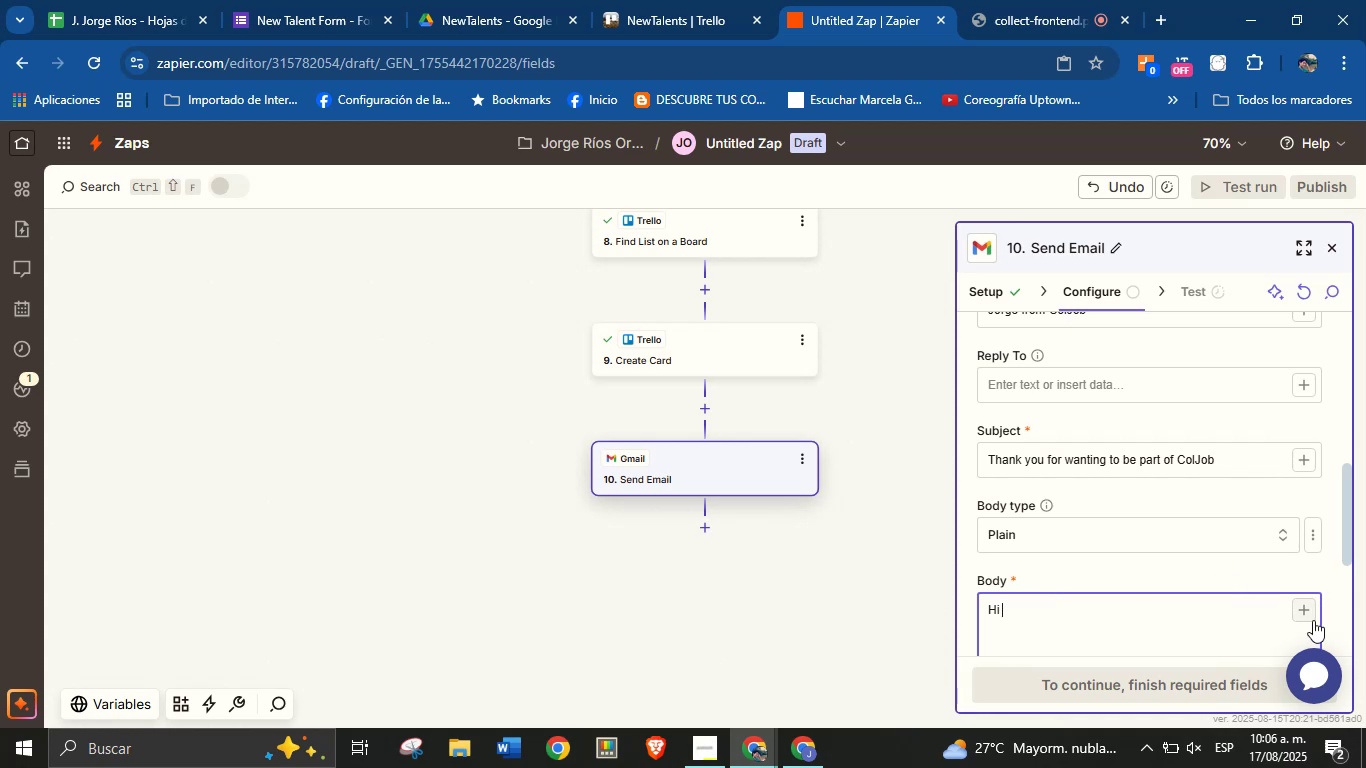 
left_click([1310, 613])
 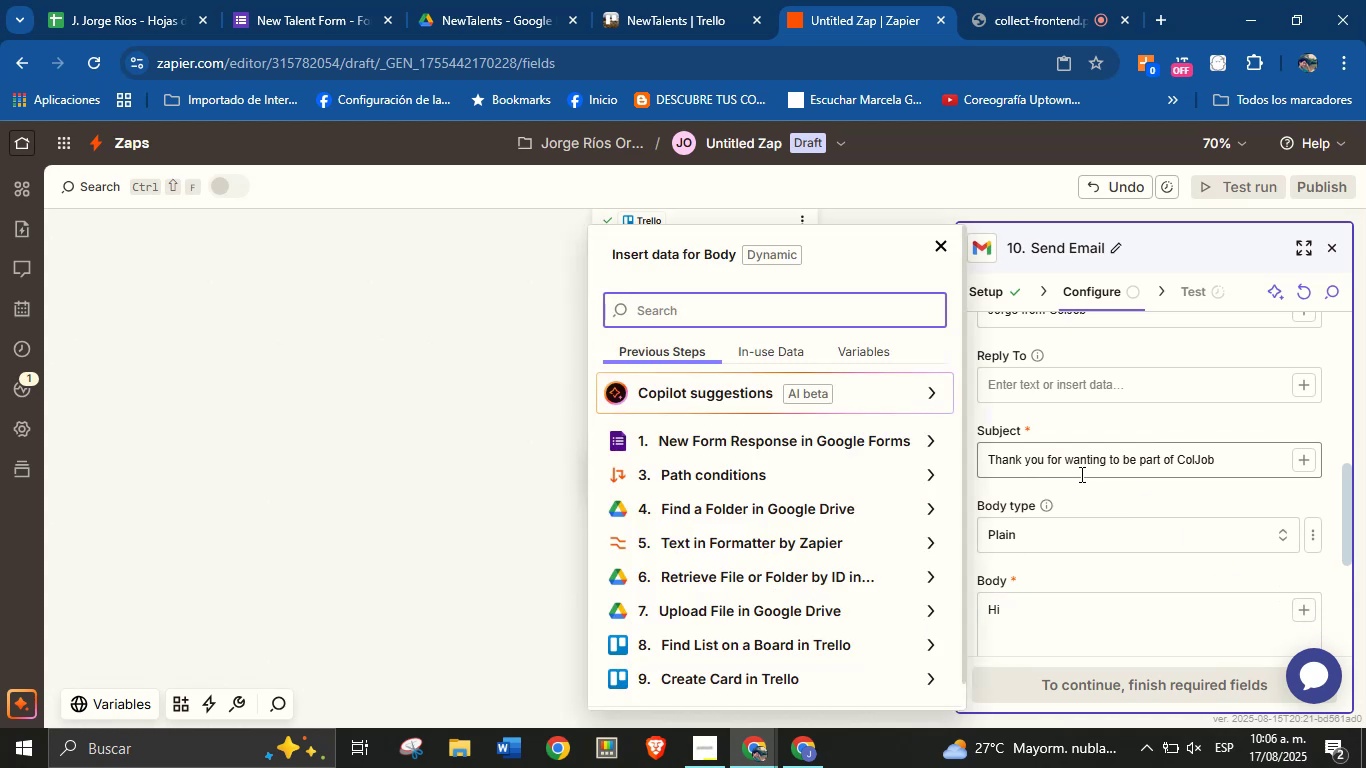 
type(nam)
 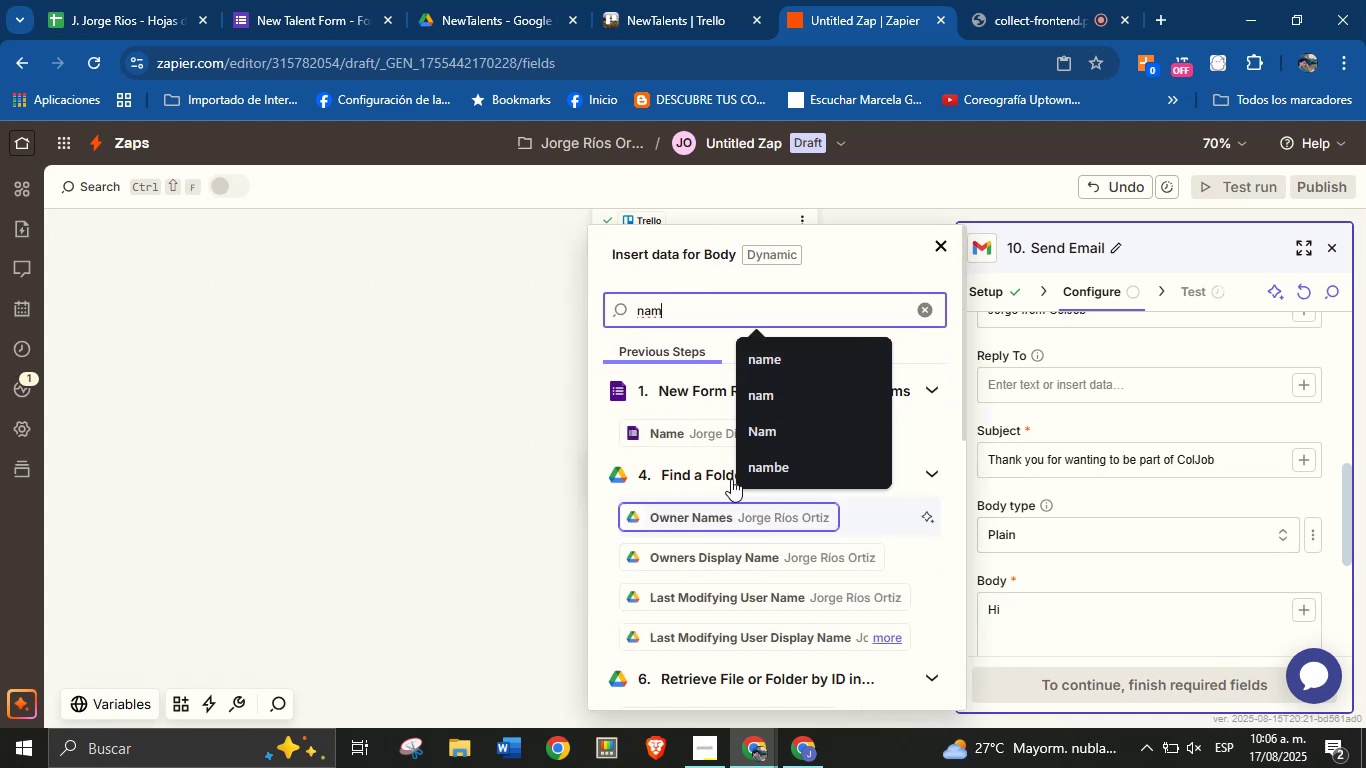 
left_click([721, 441])
 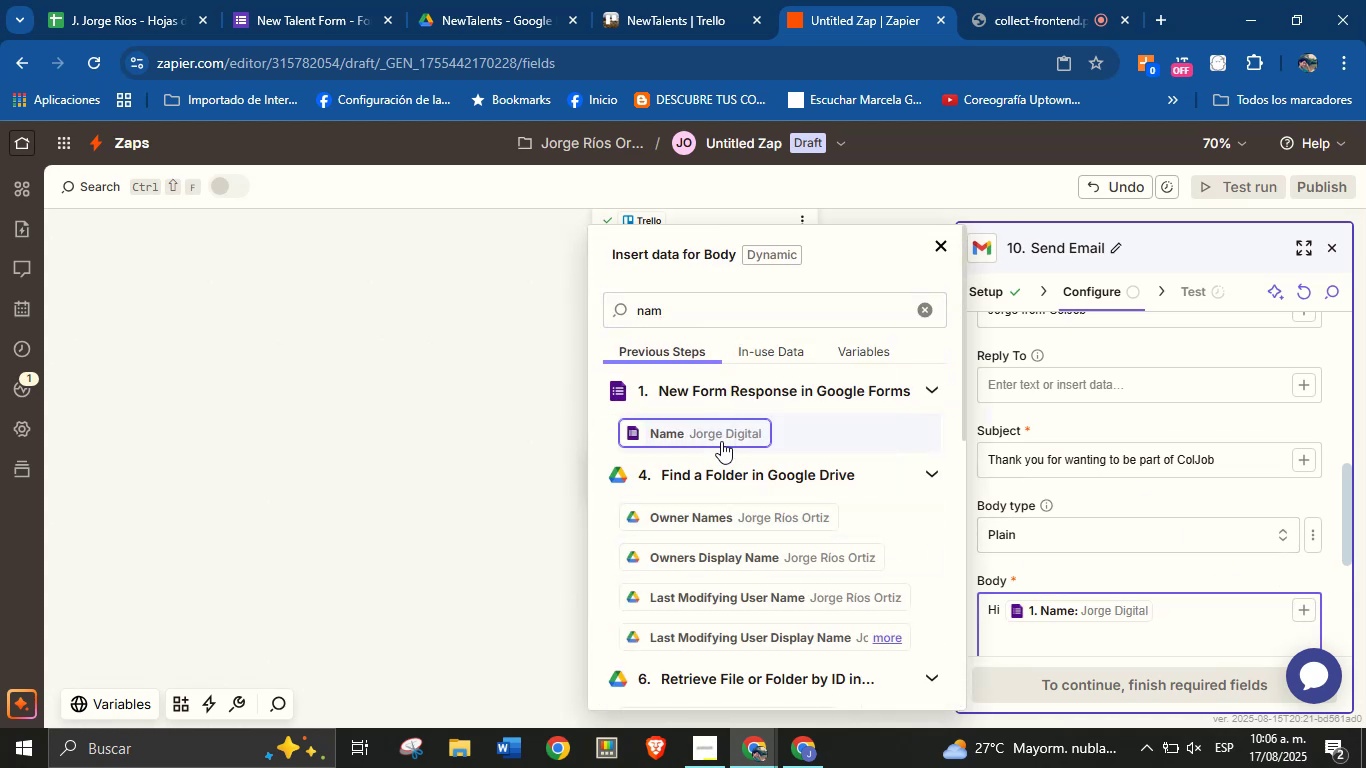 
key(Shift+1)
 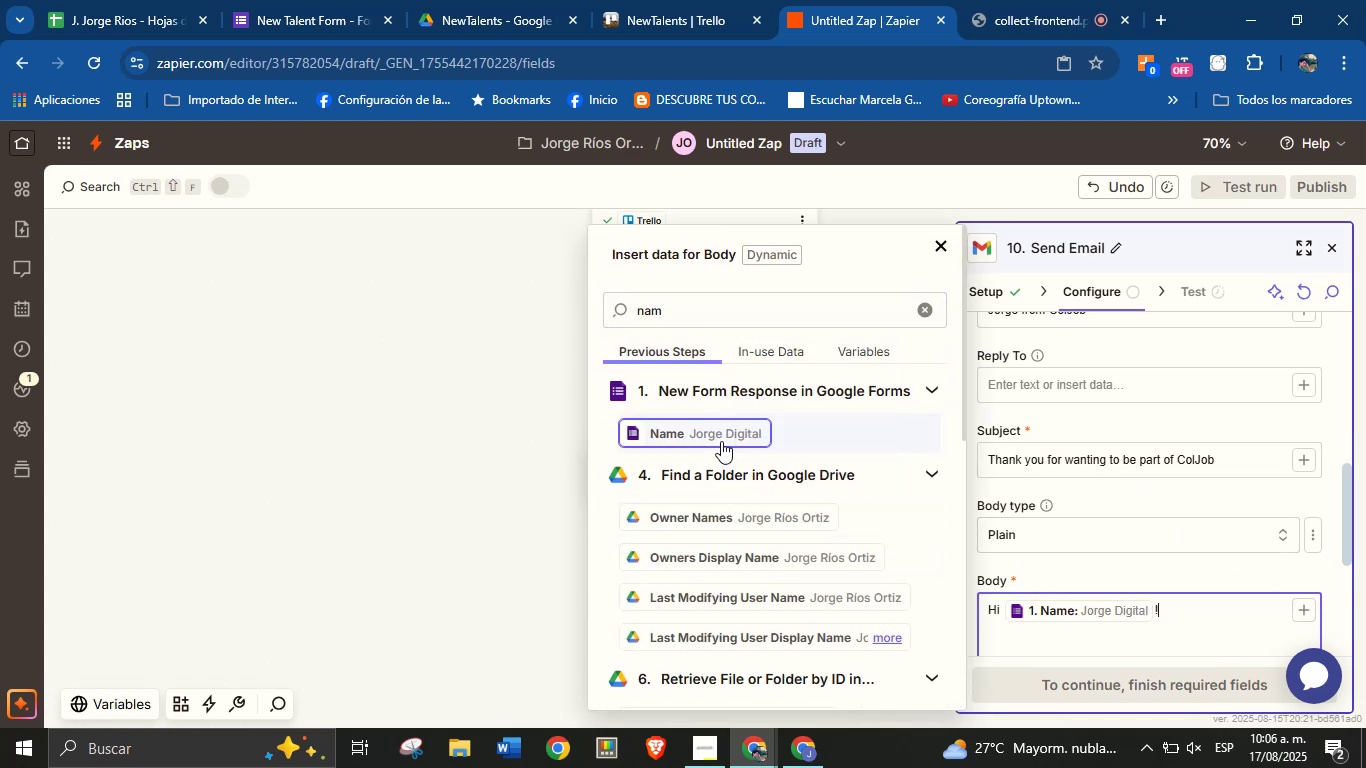 
key(Enter)
 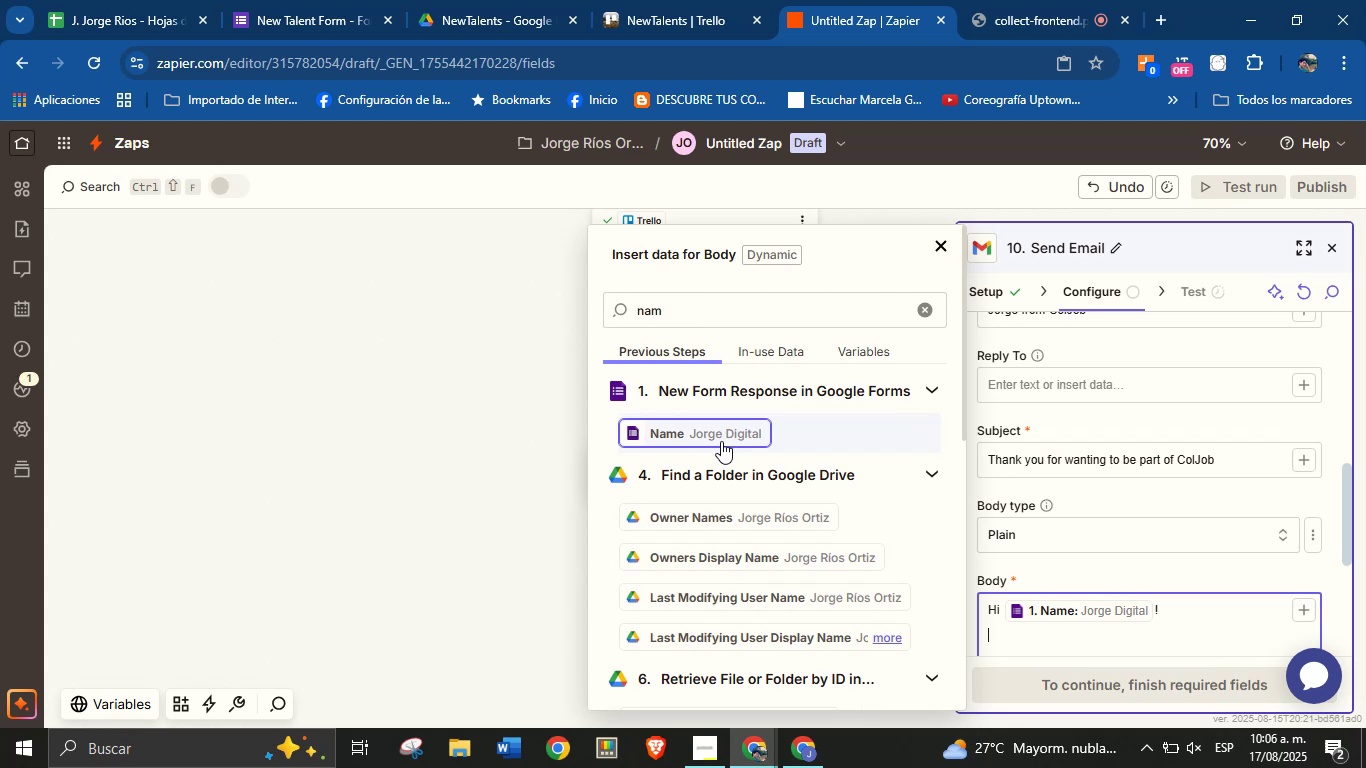 
key(Enter)
 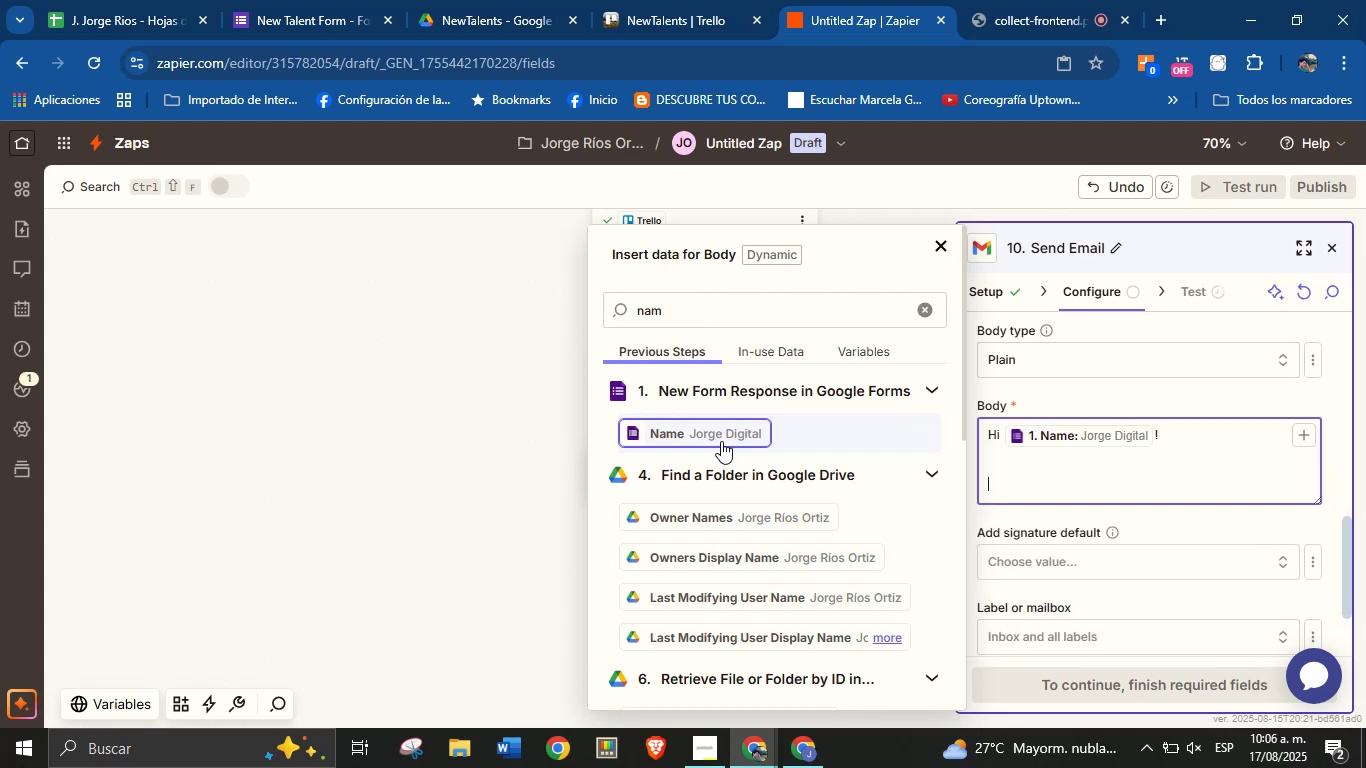 
type(Thank you )
 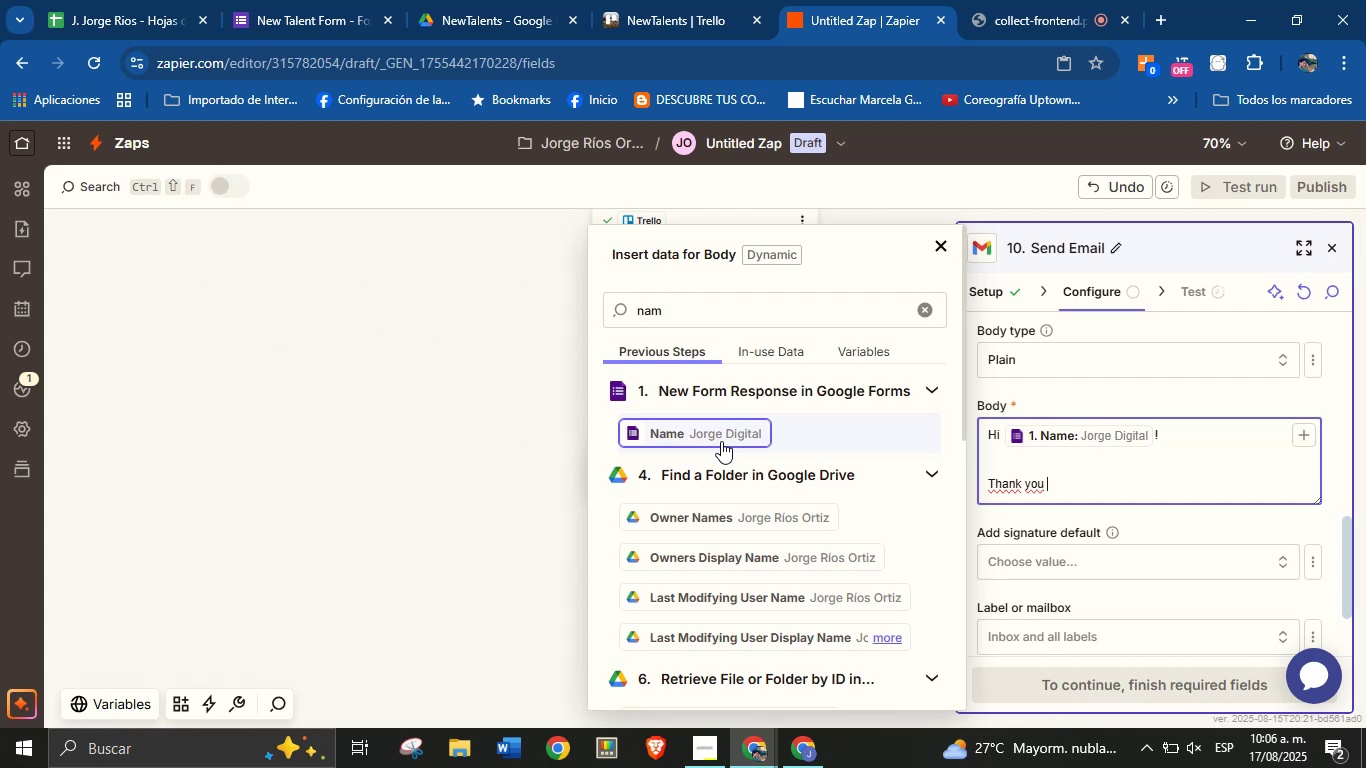 
type(for )
 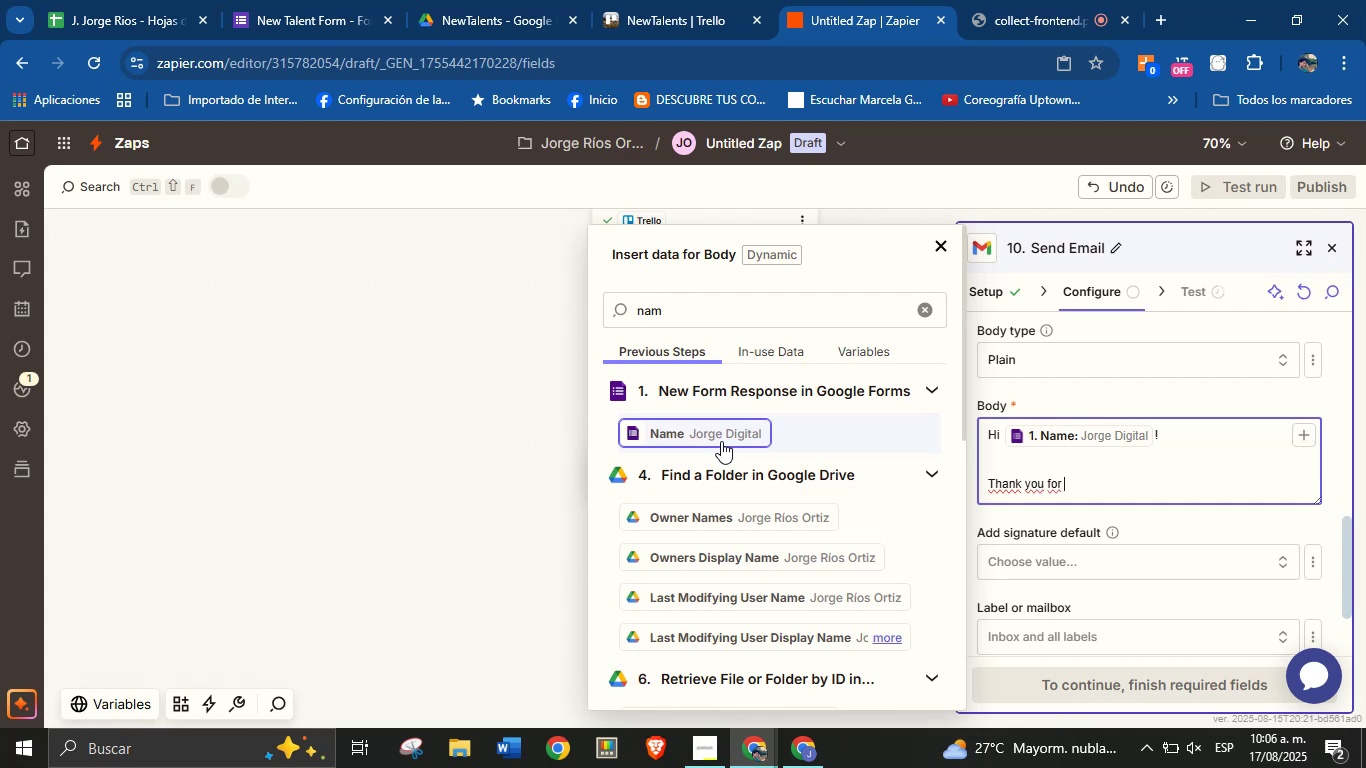 
type(interest in joining ColJob.)
 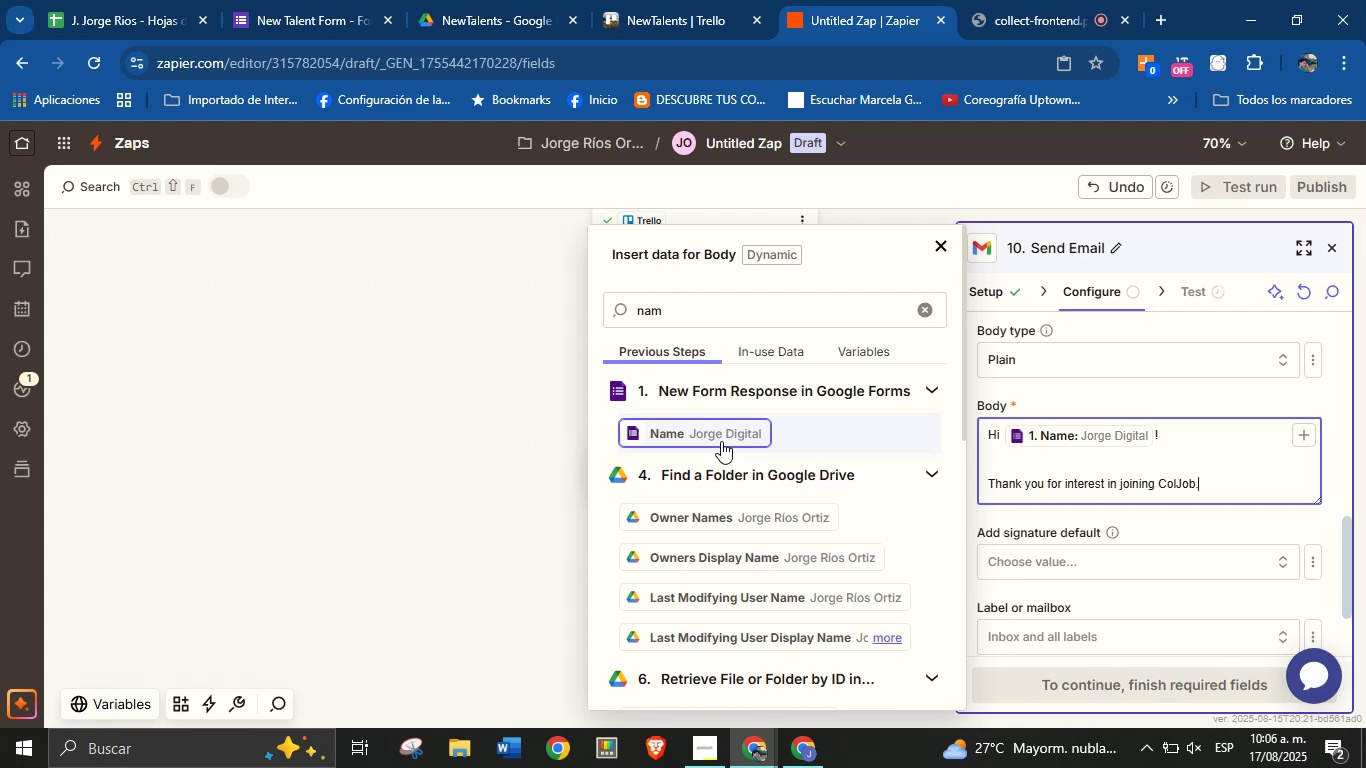 
key(Enter)
 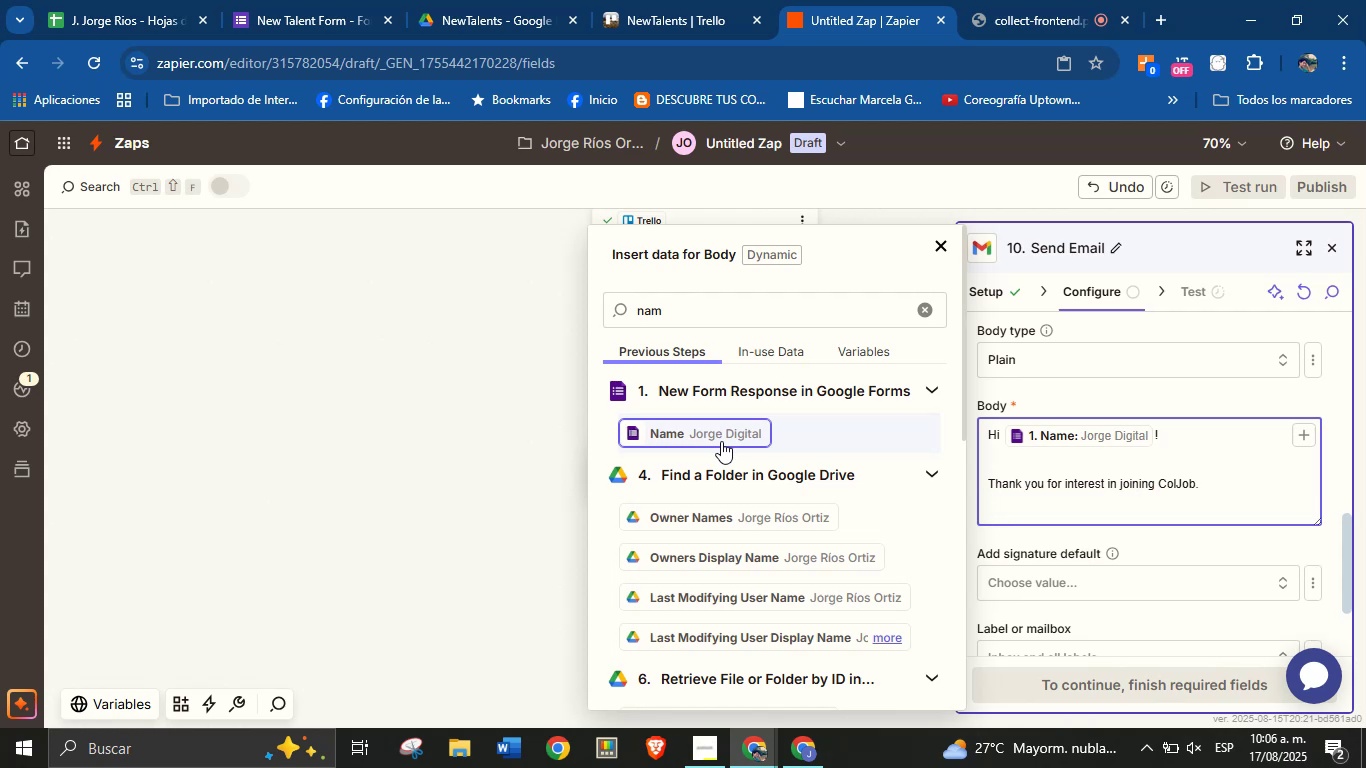 
type(We truly)
 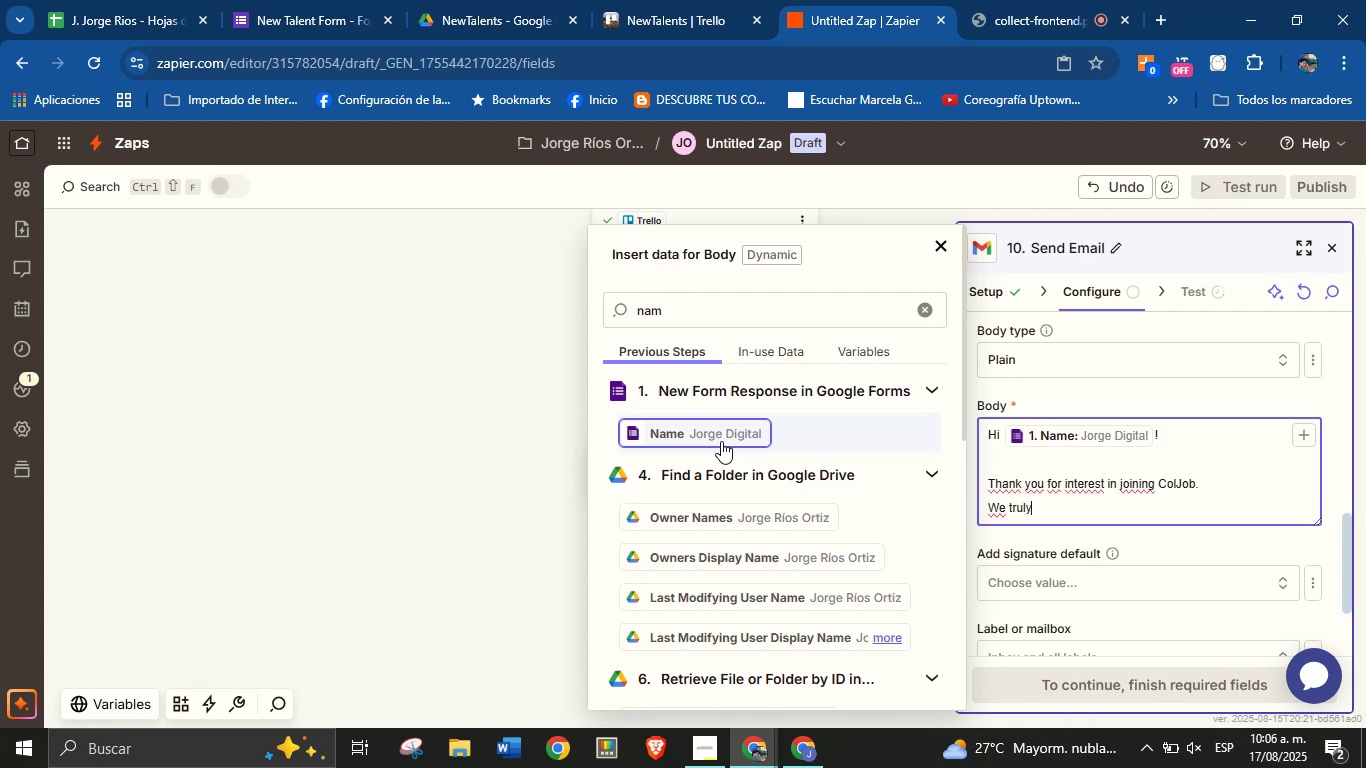 
hold_key(key=Space, duration=4.78)
 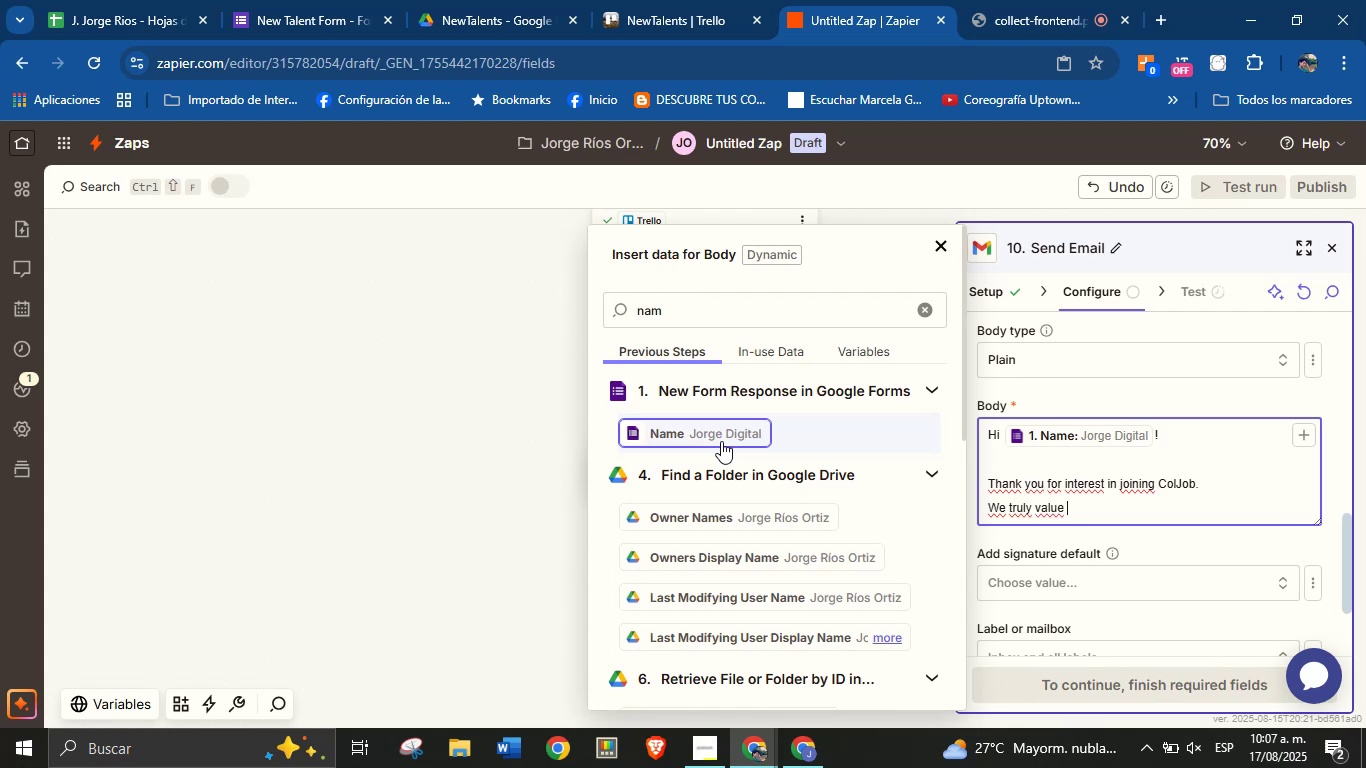 
type(valueyour )
 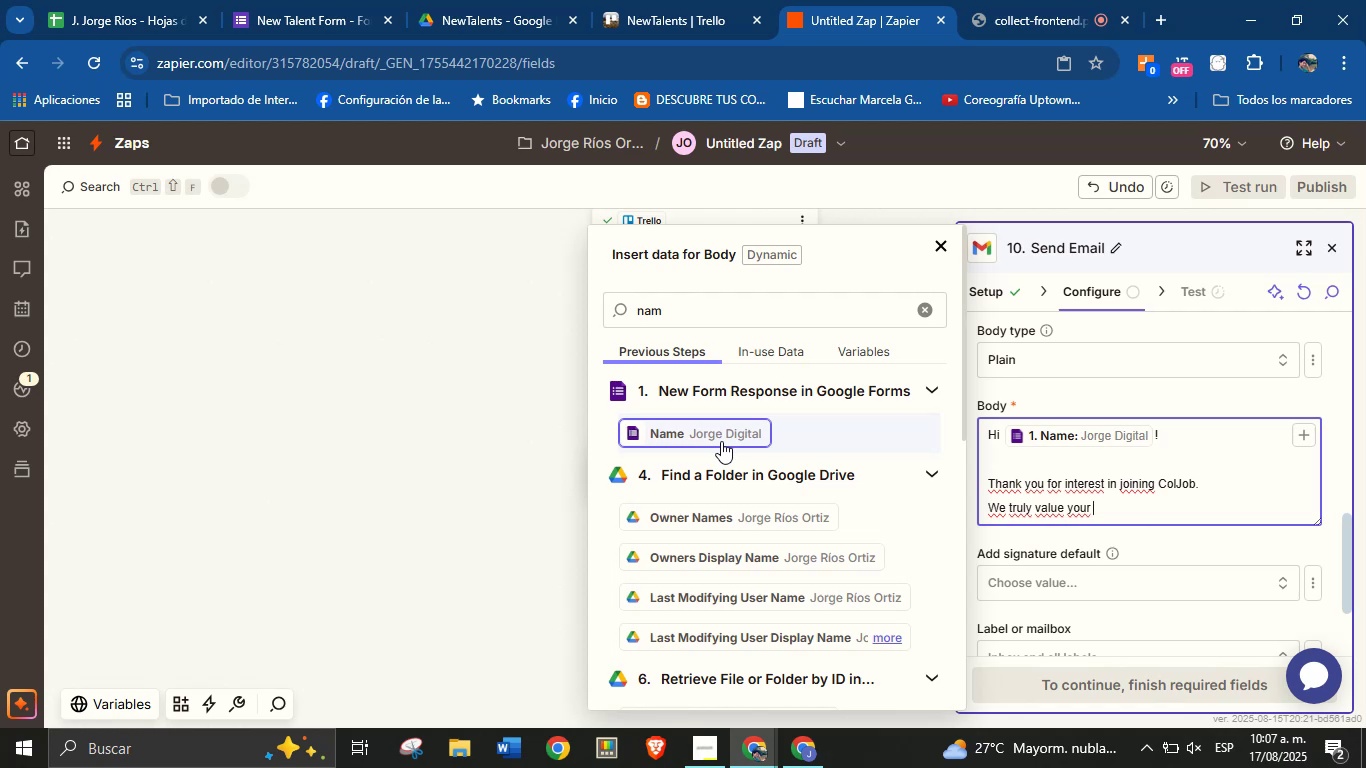 
type(init)
 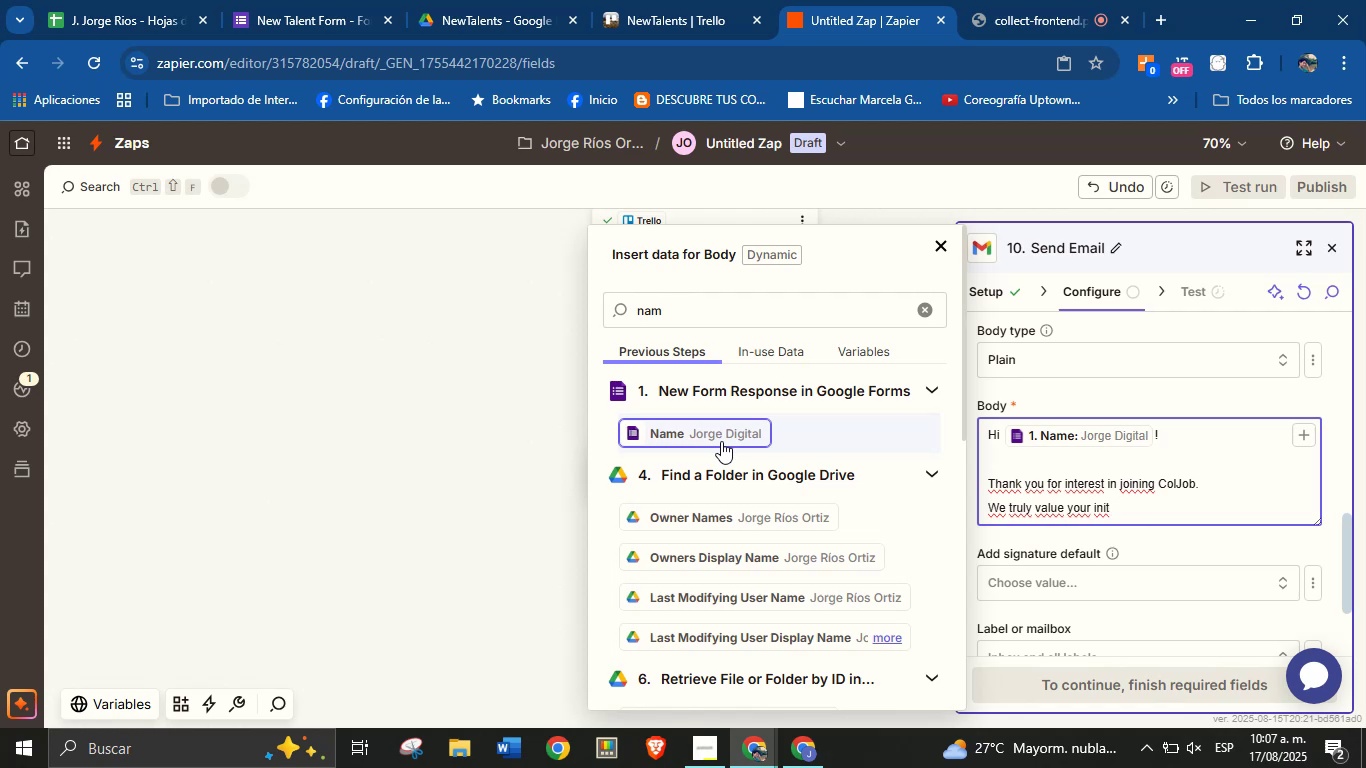 
wait(6.94)
 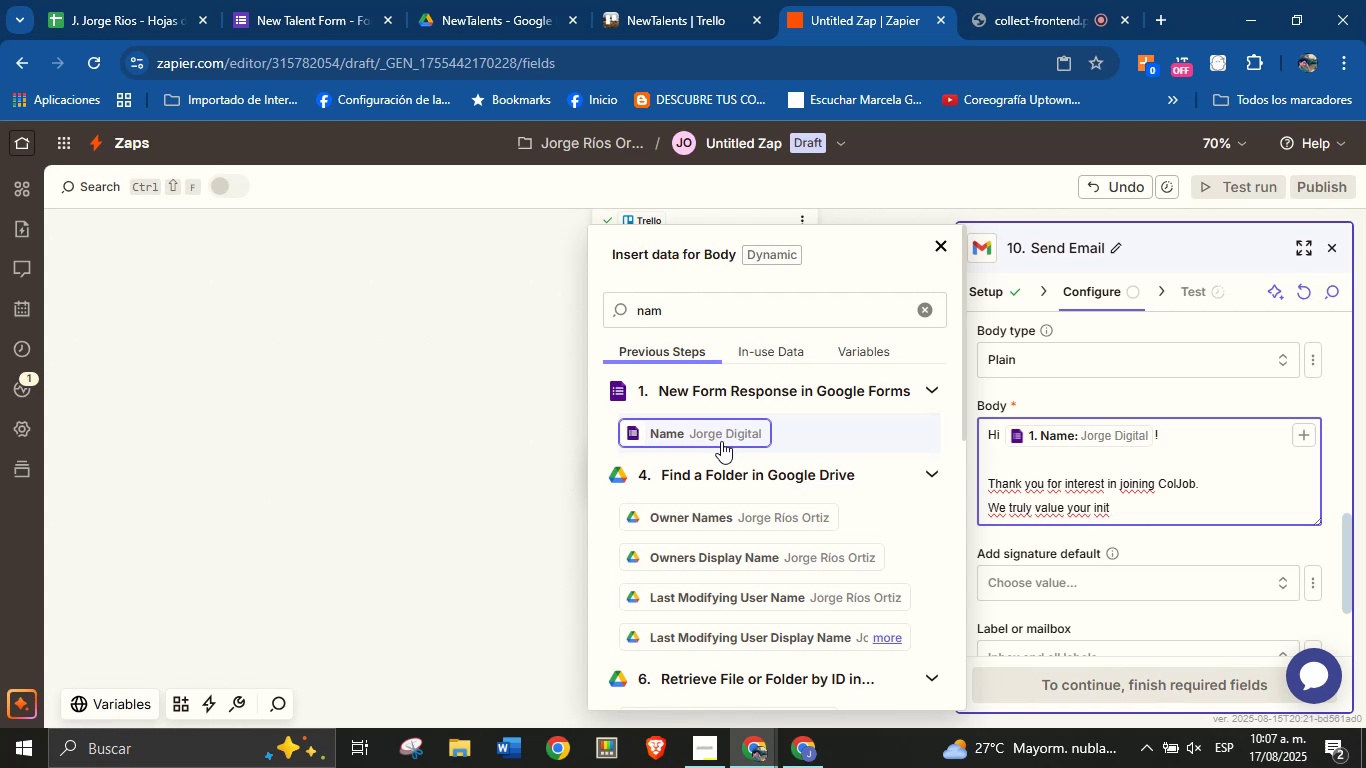 
type(iatiive )
 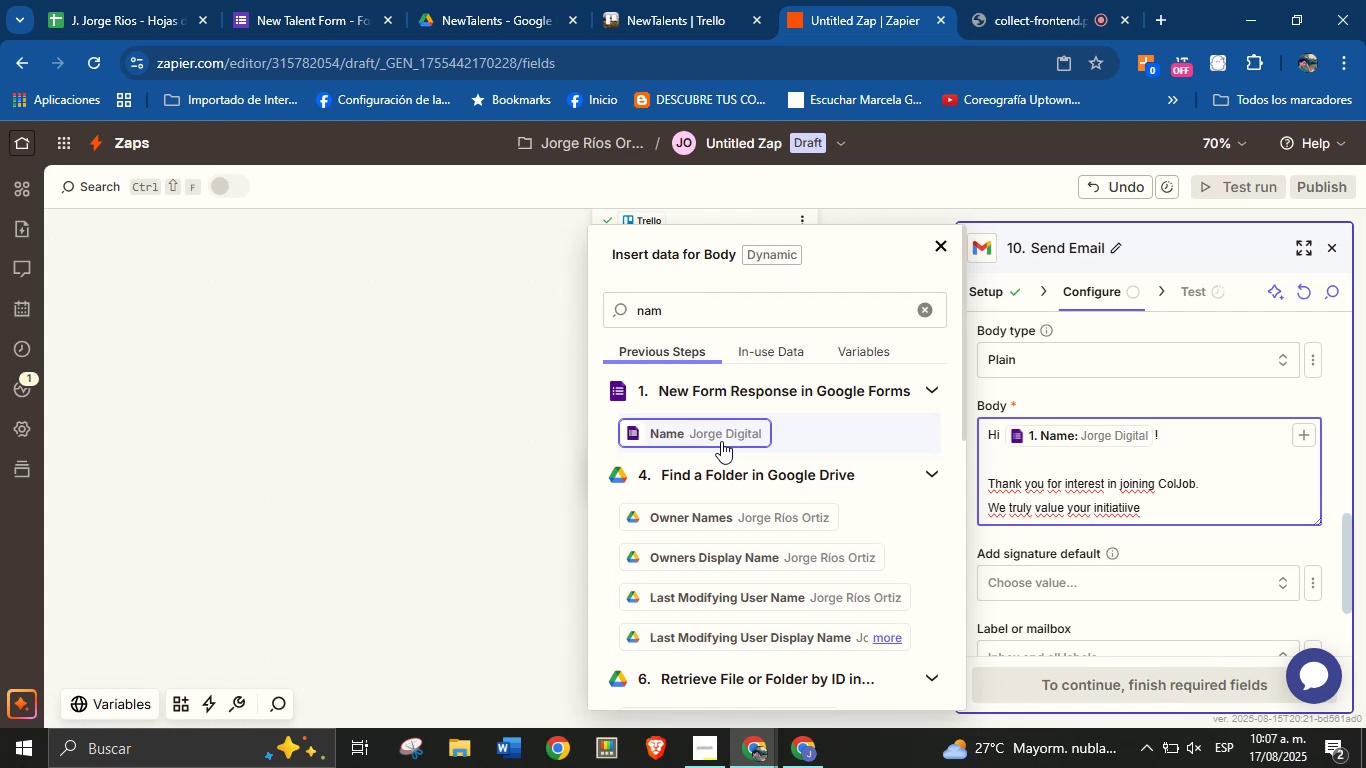 
wait(6.82)
 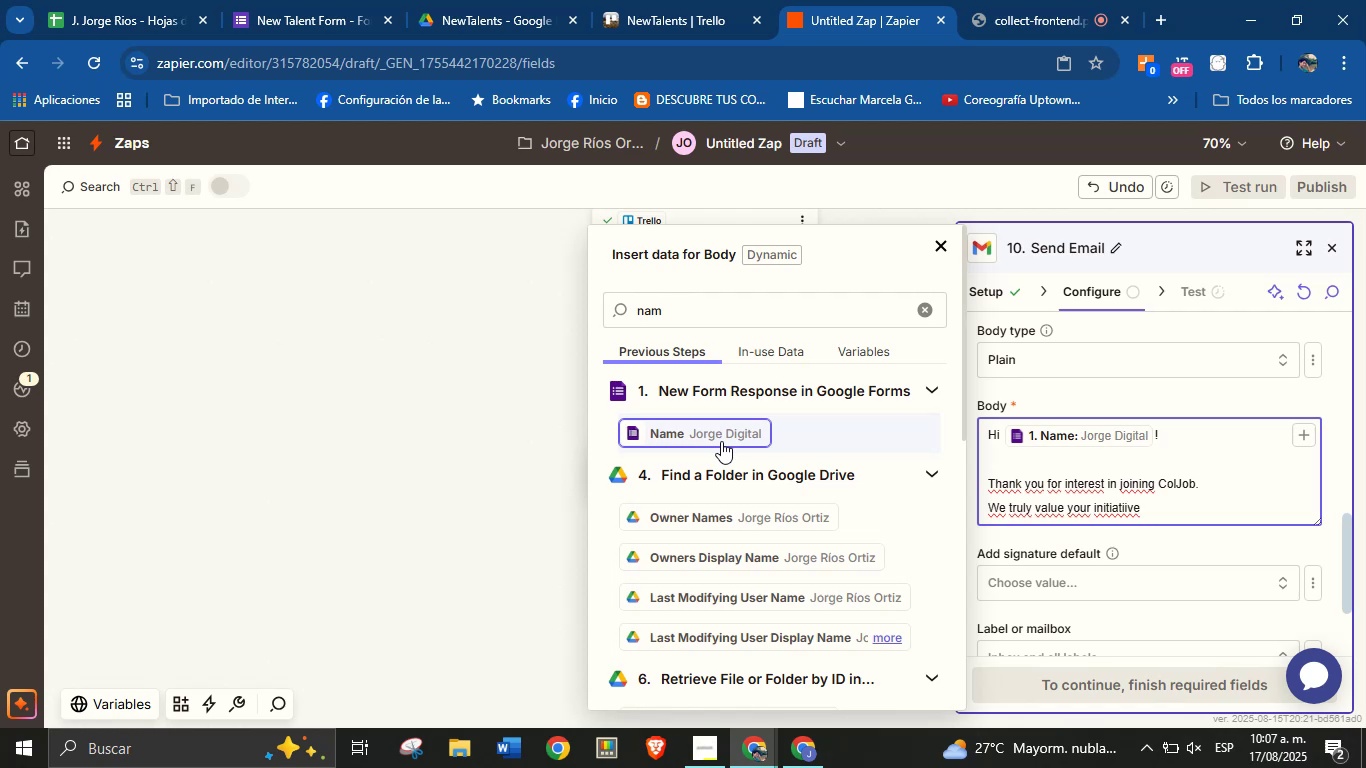 
type(and are glad.)
key(Backspace)
type( you want to be part og )
key(Backspace)
key(Backspace)
type(f our talent network. We[ll be in t)
 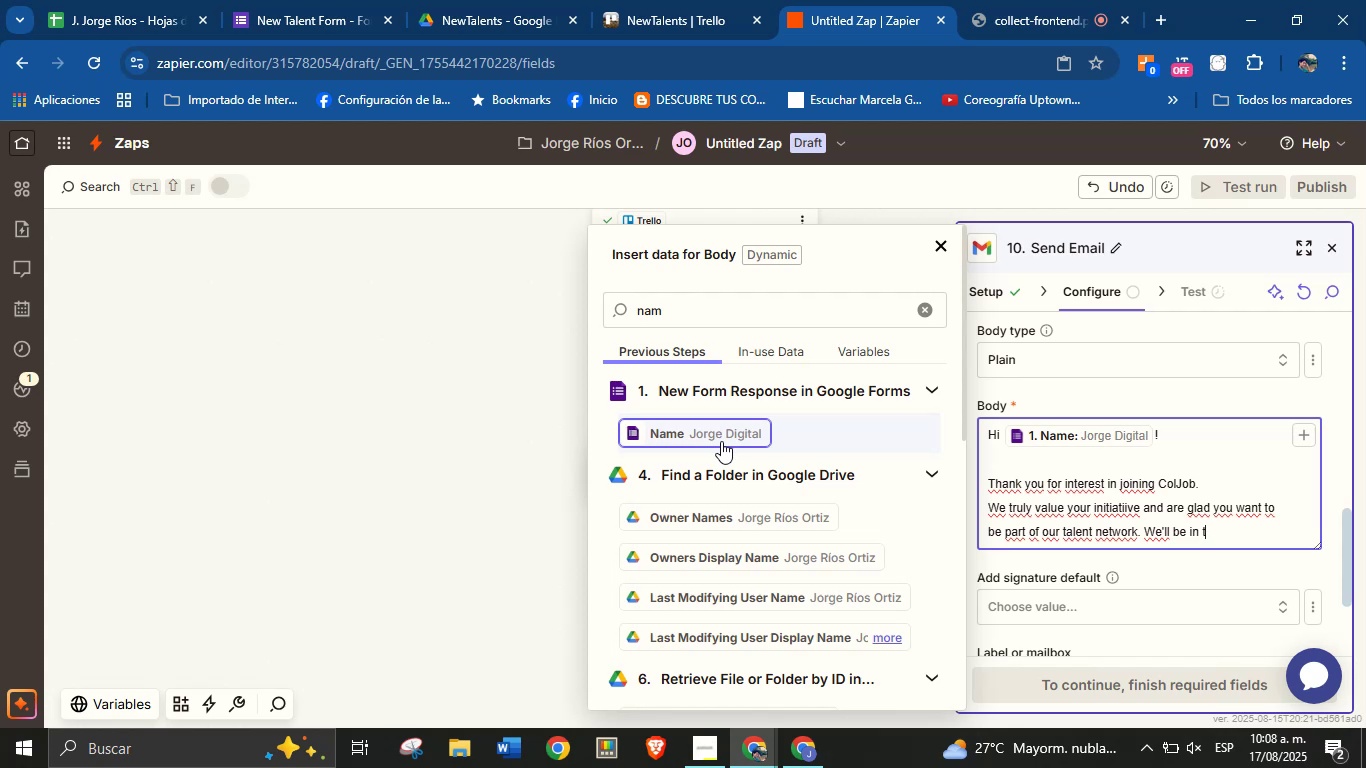 
type(ouv)
key(Backspace)
type(ch withn)
key(Backspace)
type( you )
 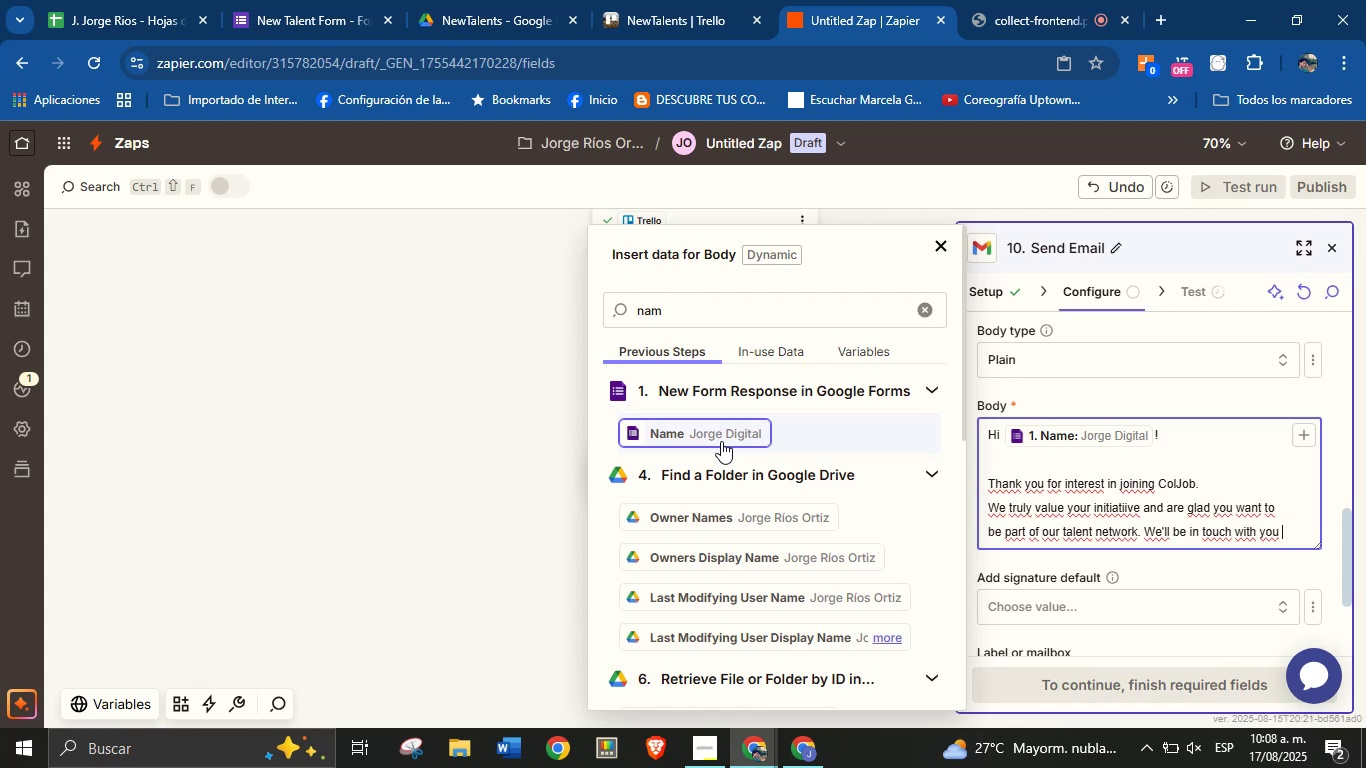 
type(soon regarding the next se)
key(Backspace)
type(teps )
key(Backspace)
type(.)
 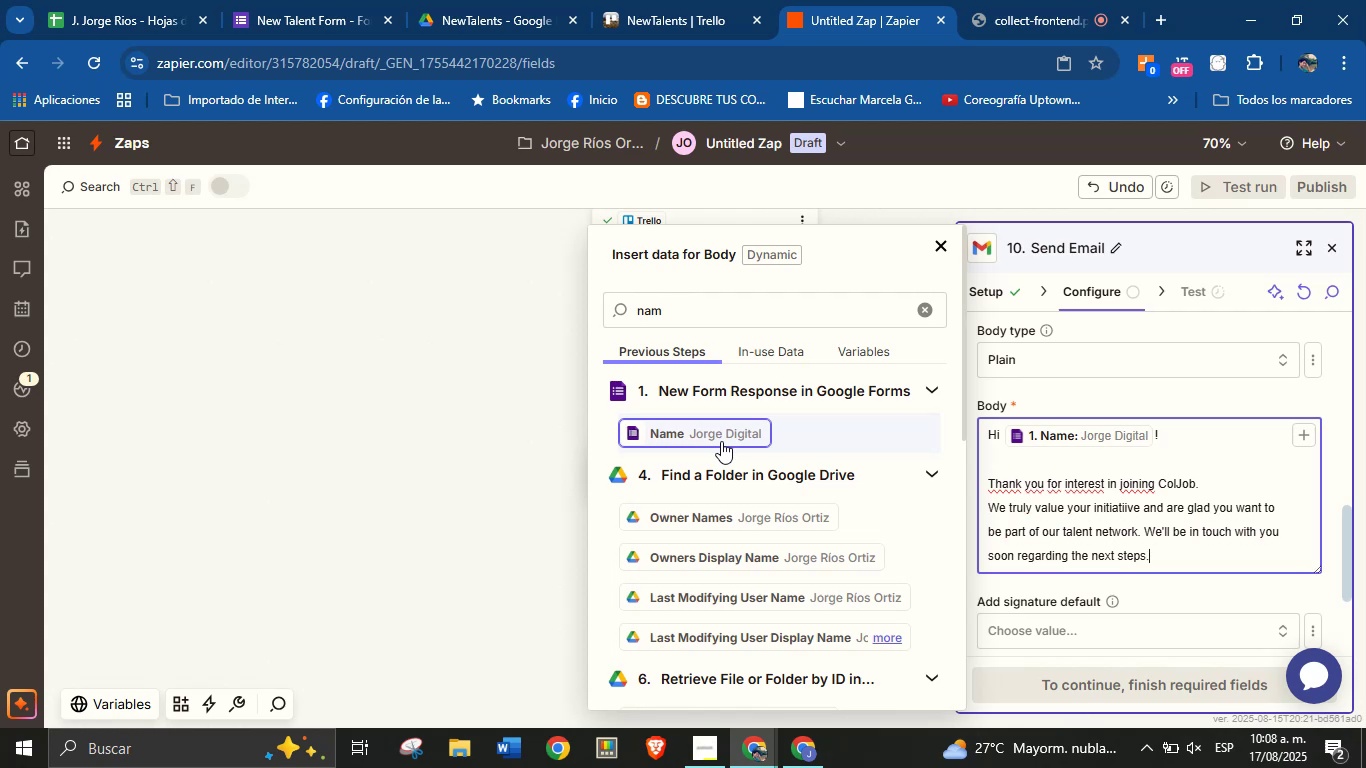 
key(Enter)
 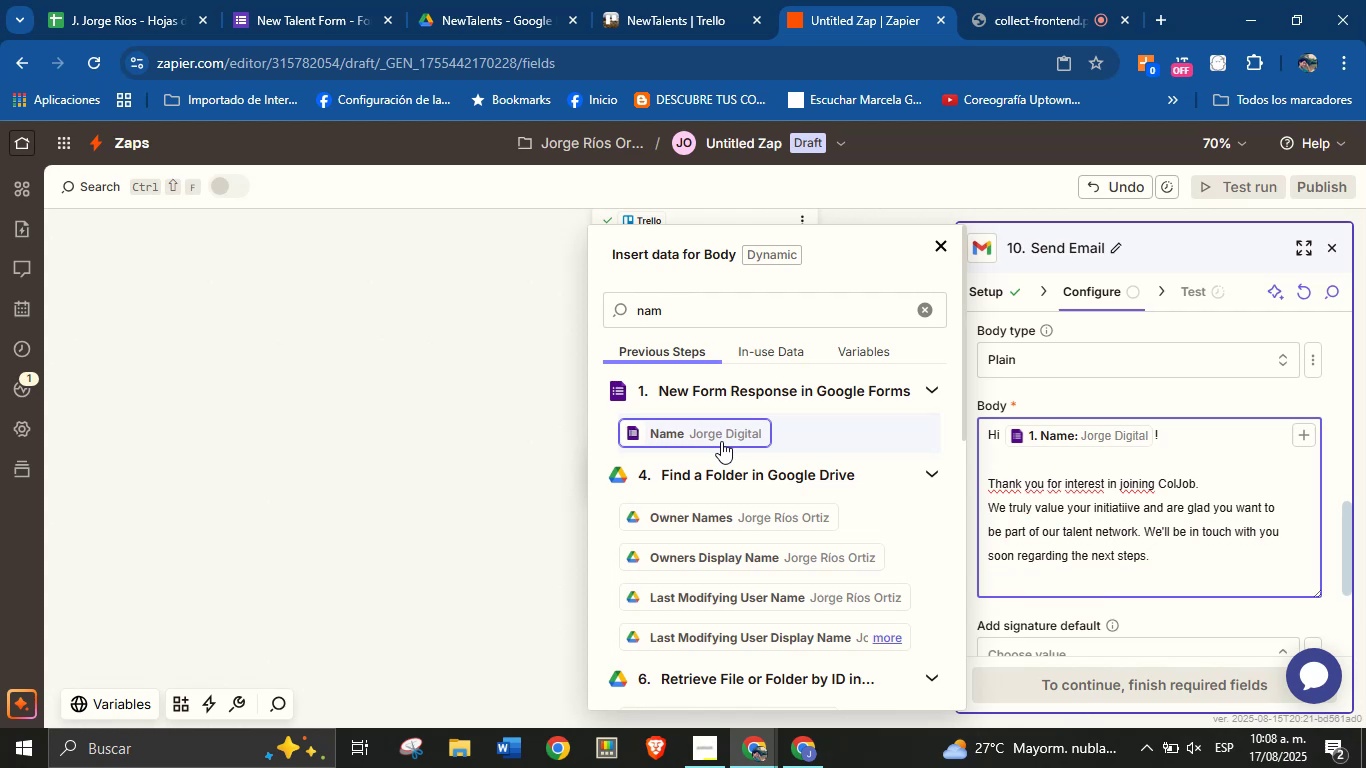 
key(Enter)
 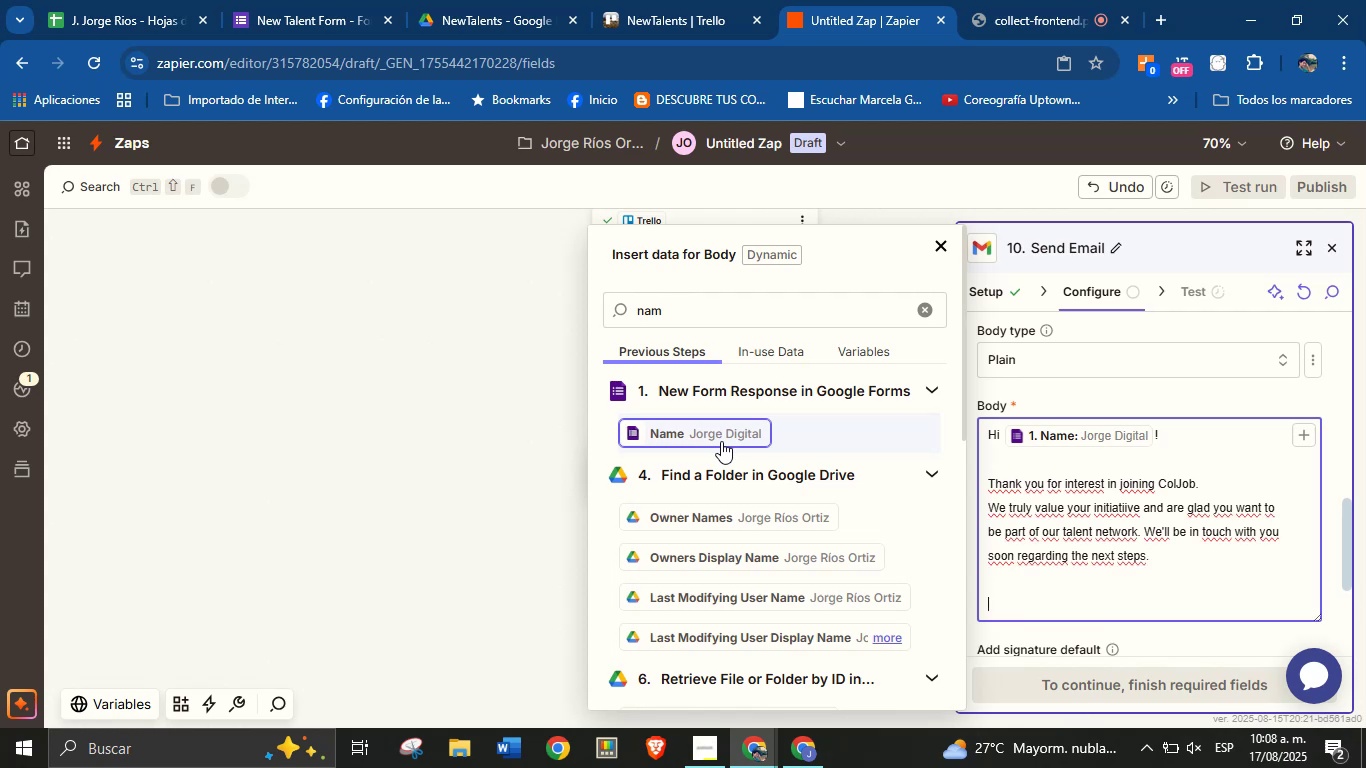 
type(Best regars,)
 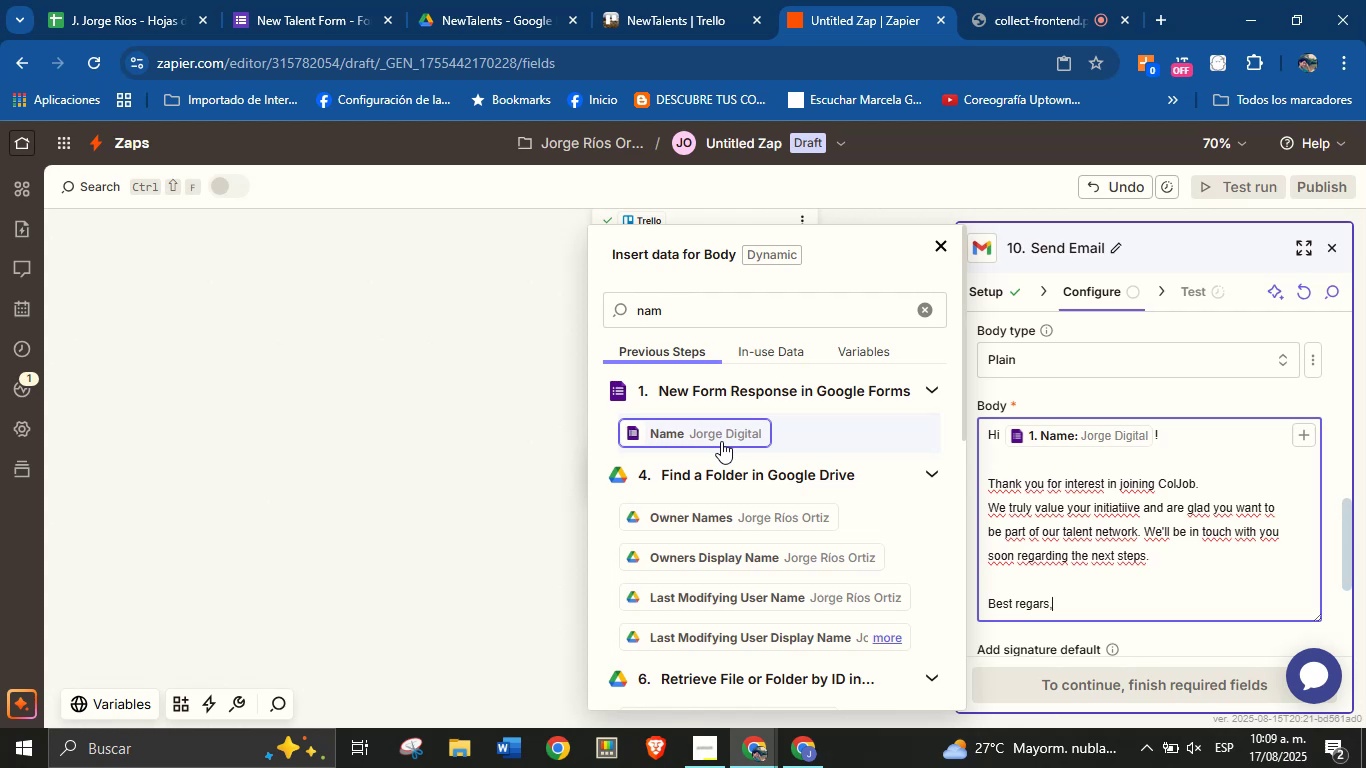 
key(Enter)
 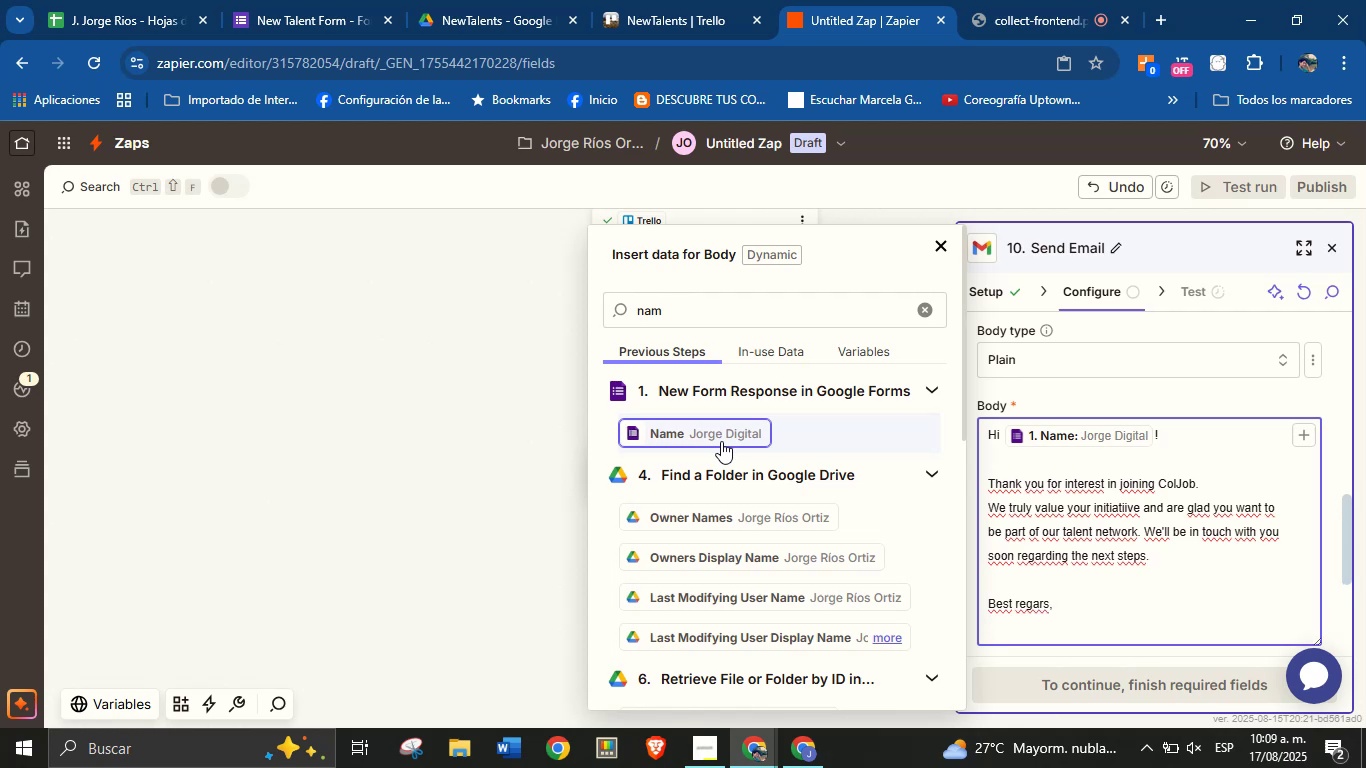 
type(ColJob Team Solutions)
 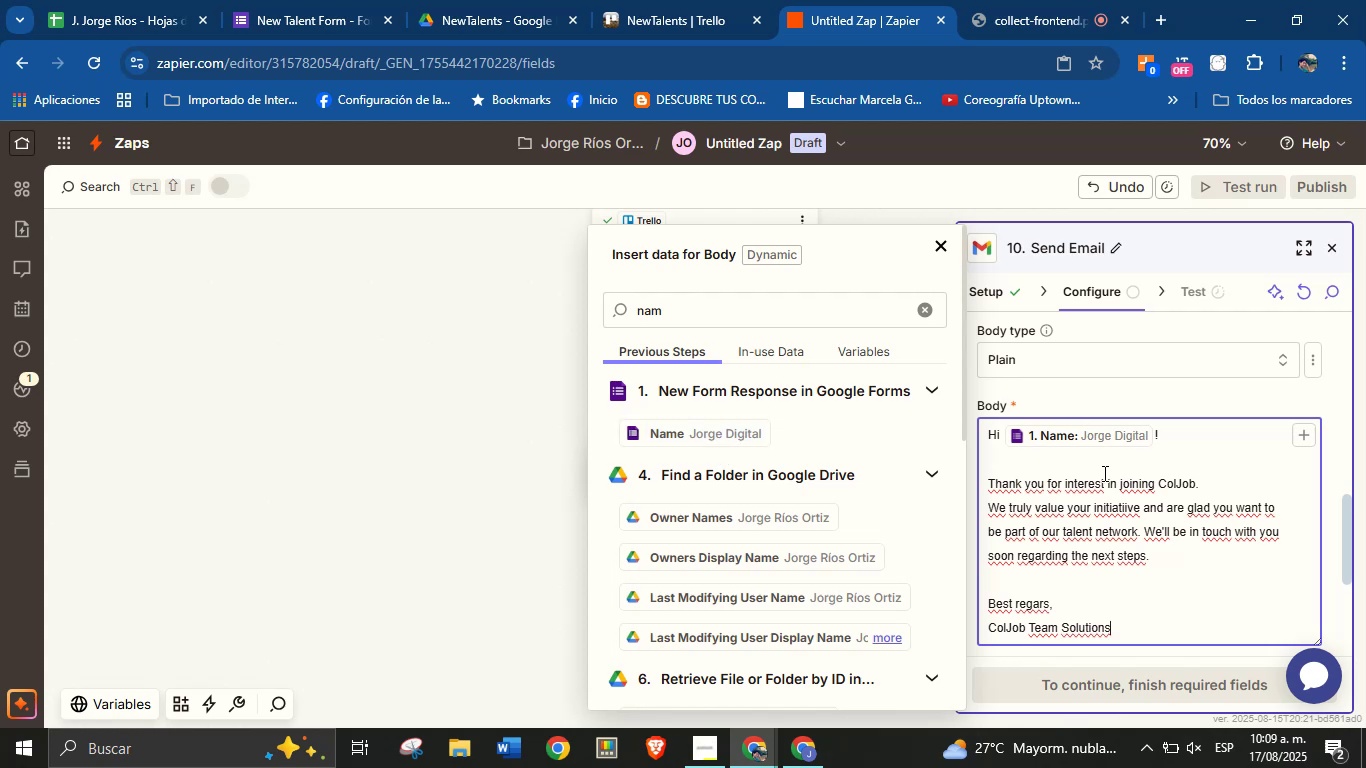 
left_click([1141, 403])
 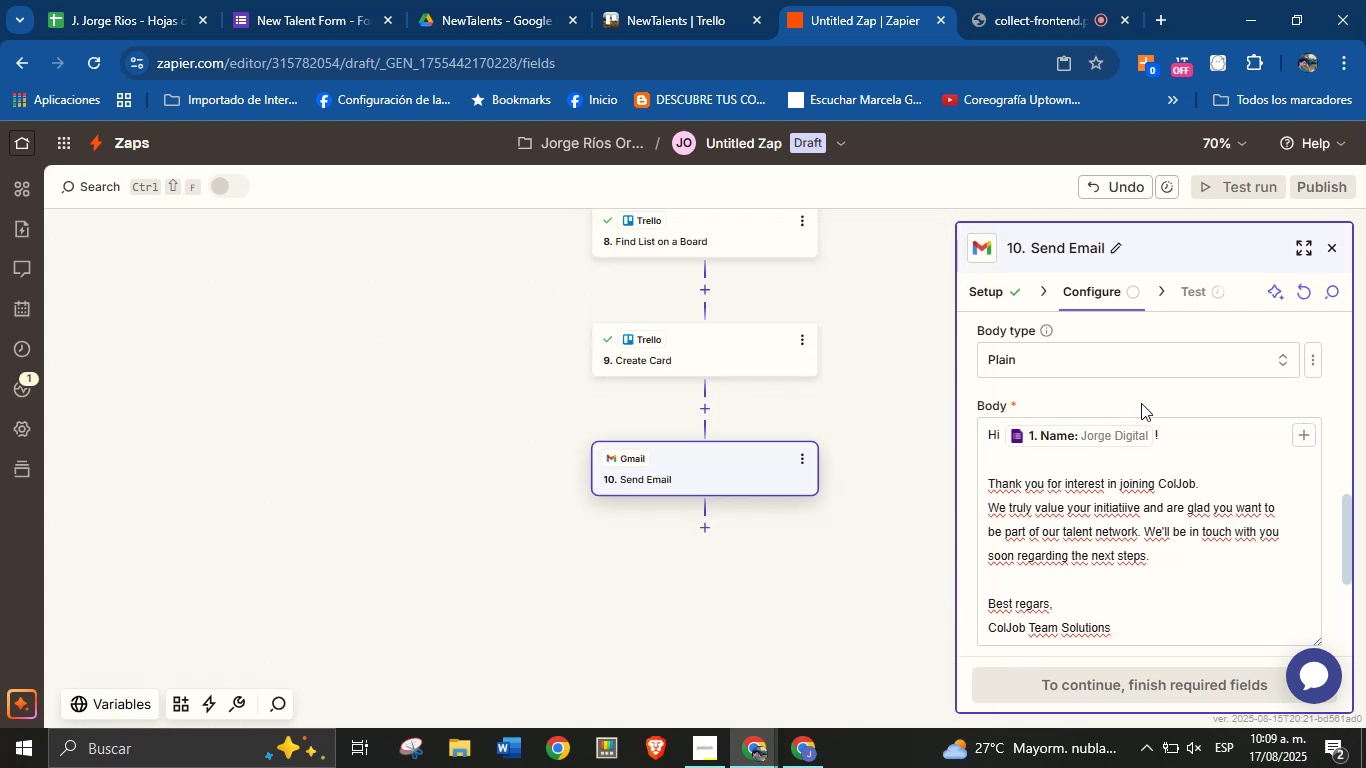 
scroll: coordinate [1130, 476], scroll_direction: down, amount: 6.0
 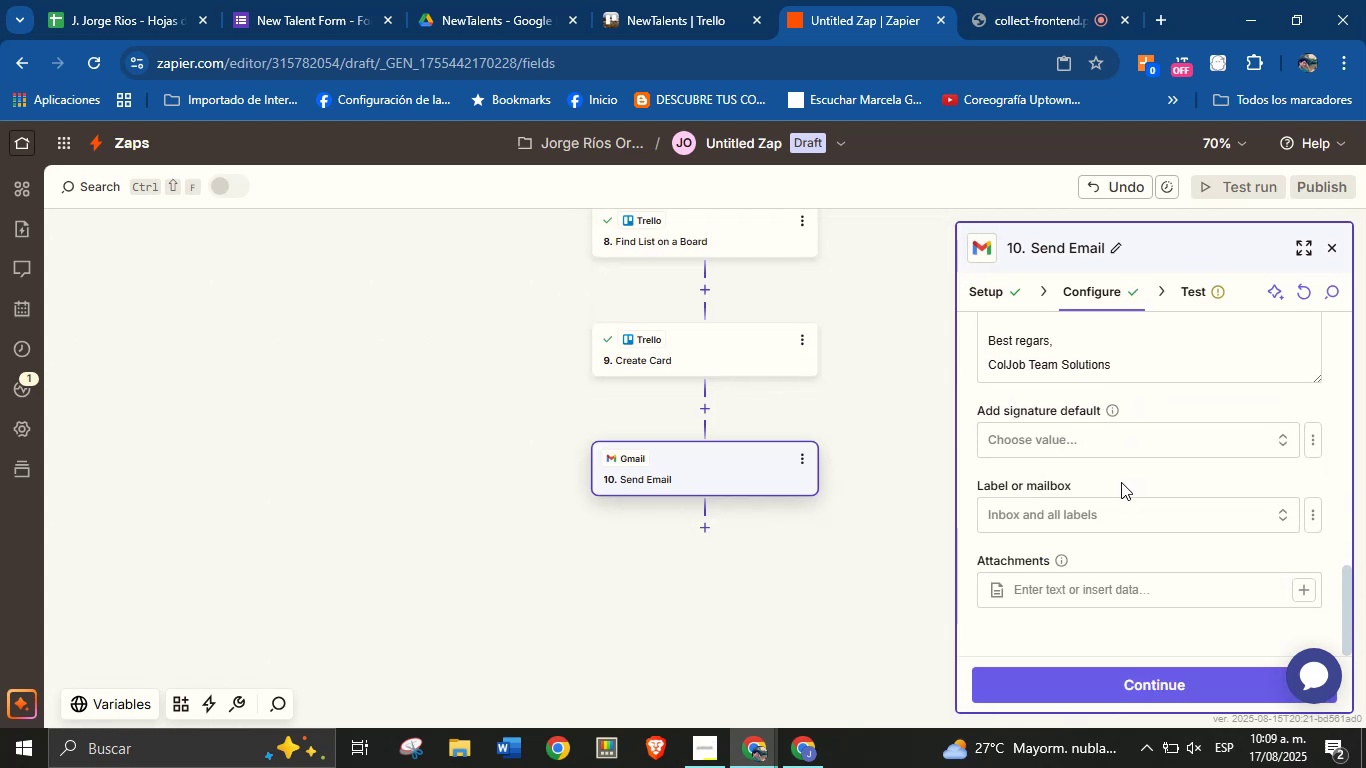 
wait(6.71)
 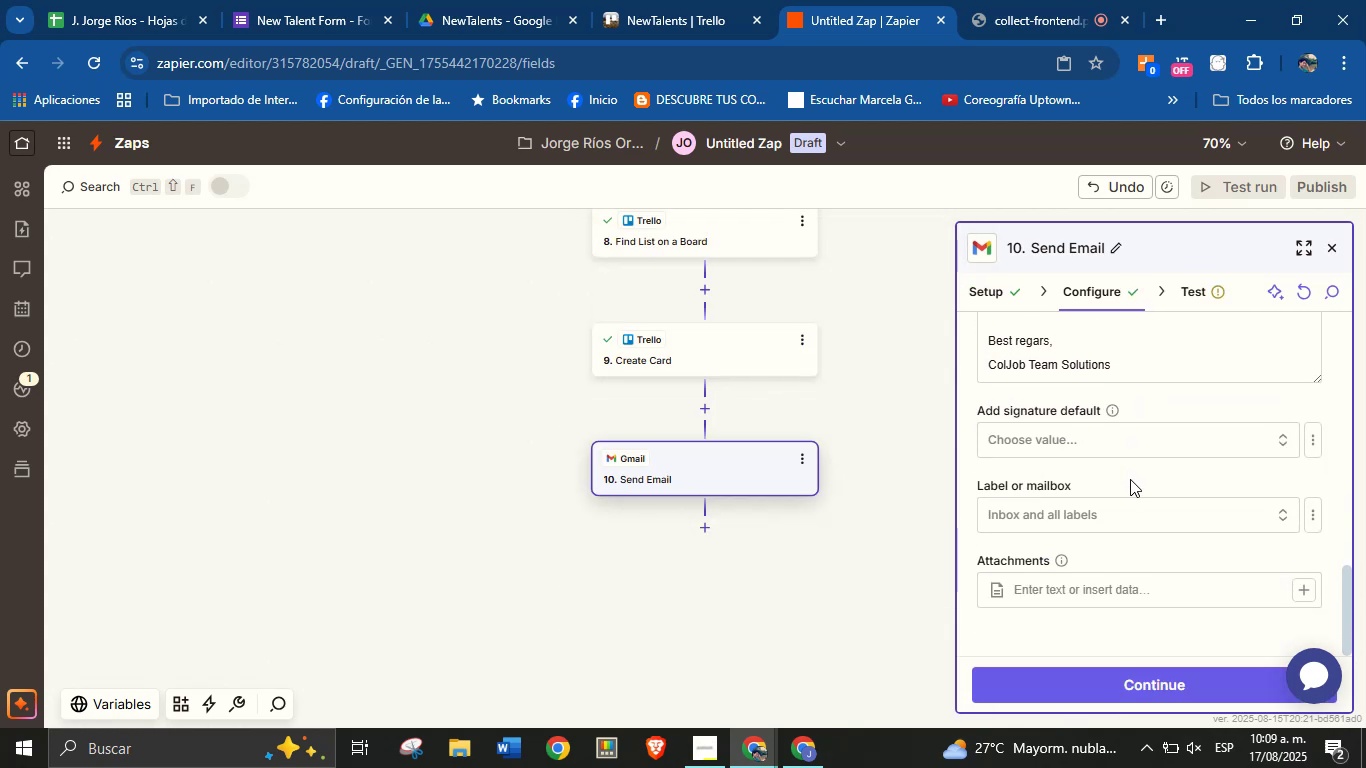 
left_click([1110, 682])
 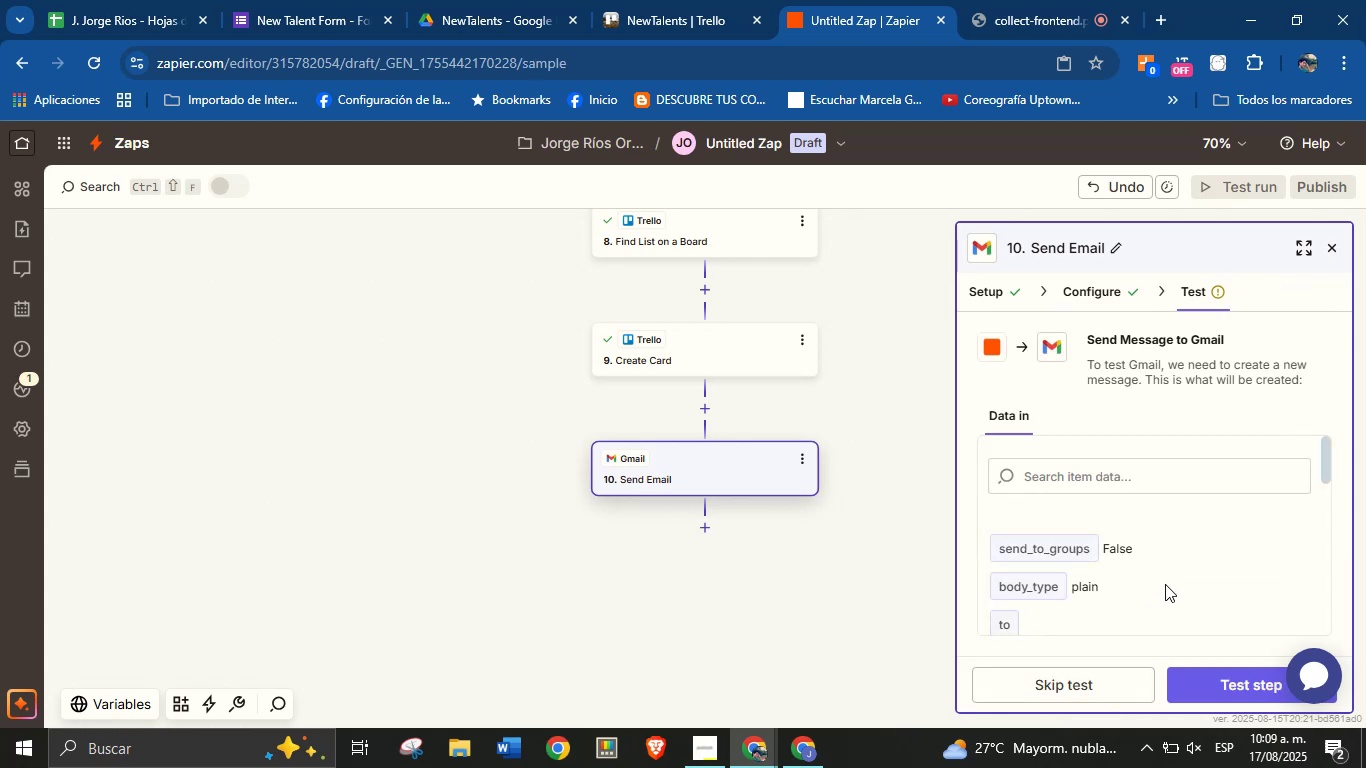 
wait(7.87)
 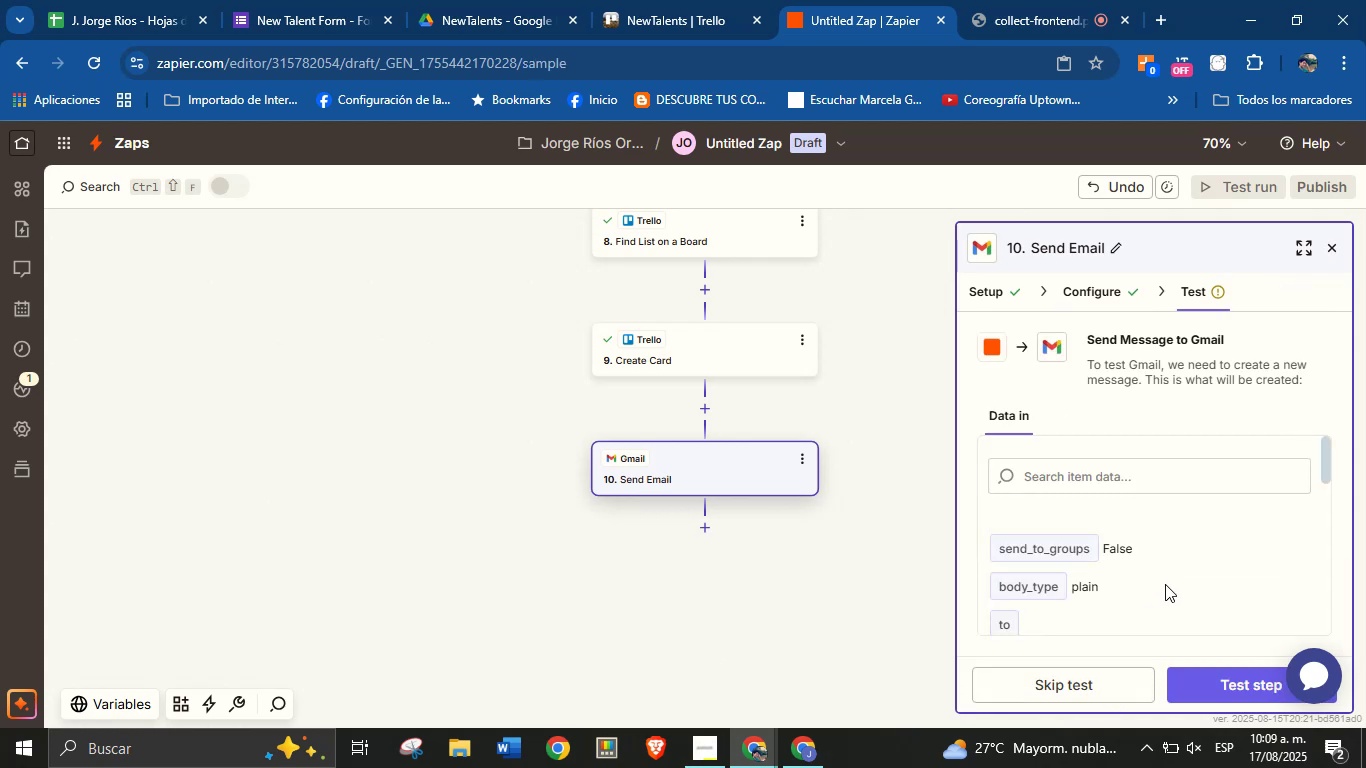 
scroll: coordinate [1161, 562], scroll_direction: down, amount: 8.0
 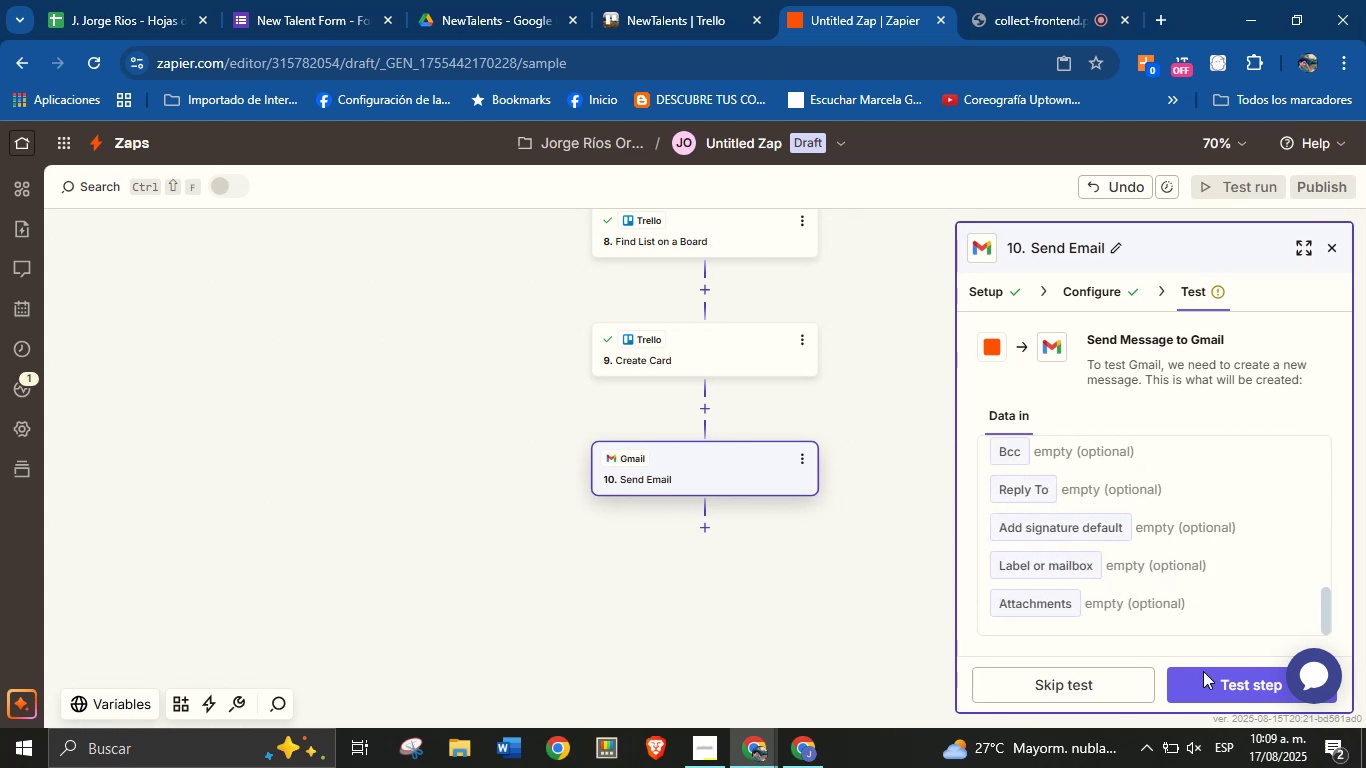 
left_click([1221, 690])
 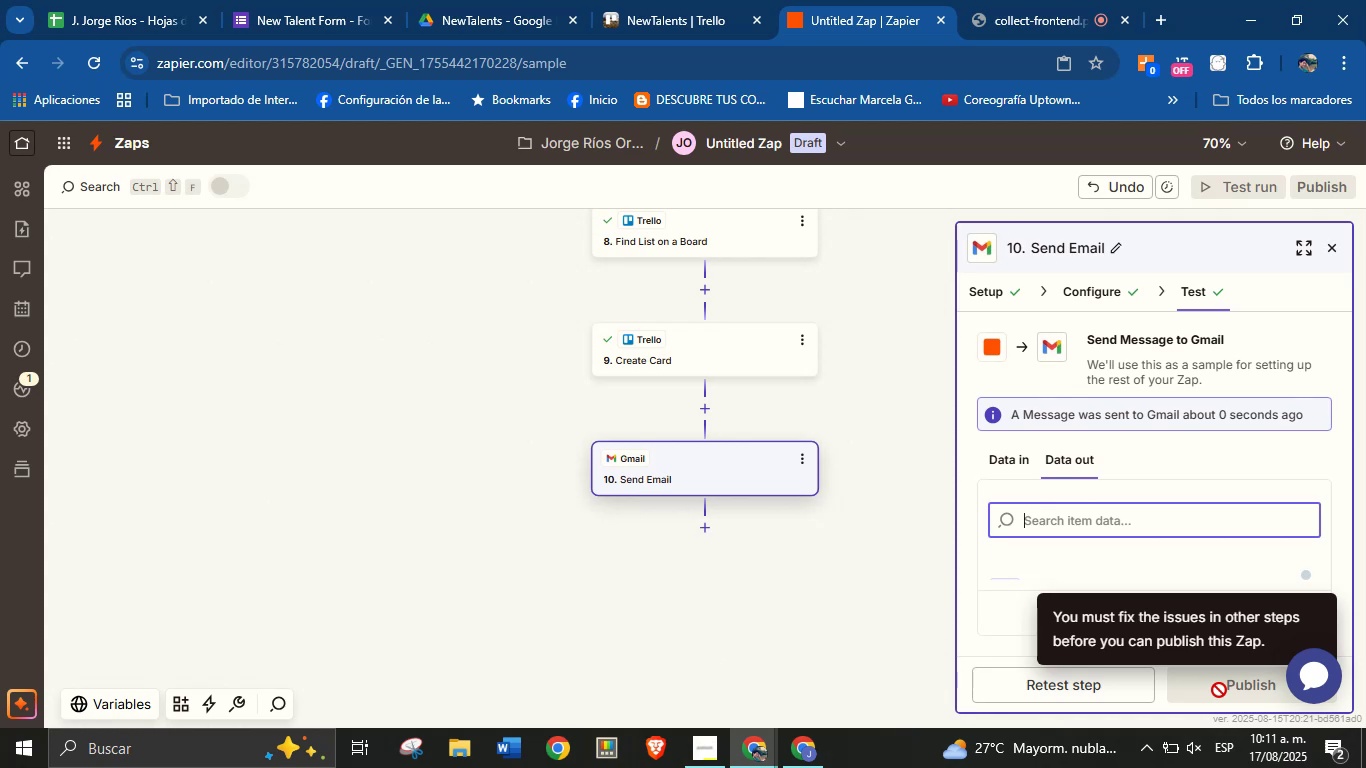 
wait(104.3)
 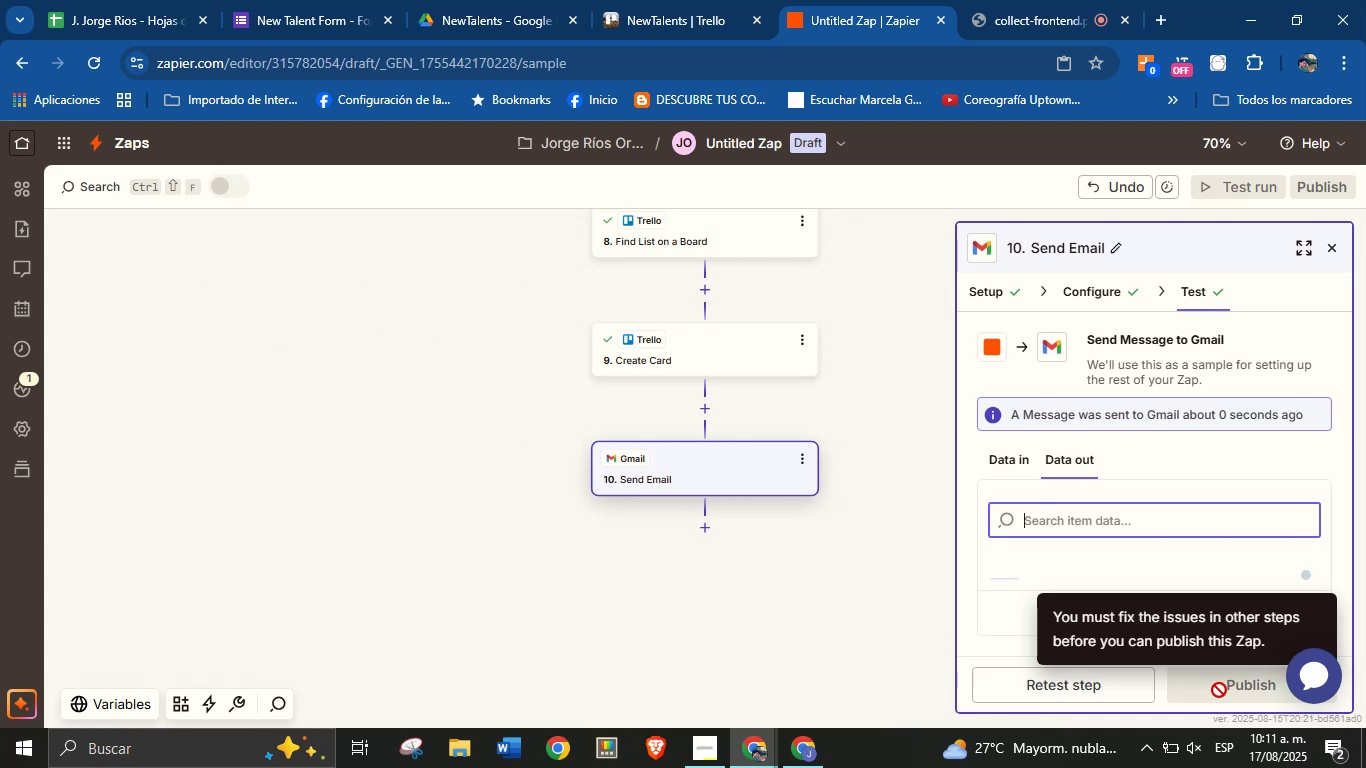 
left_click([710, 530])
 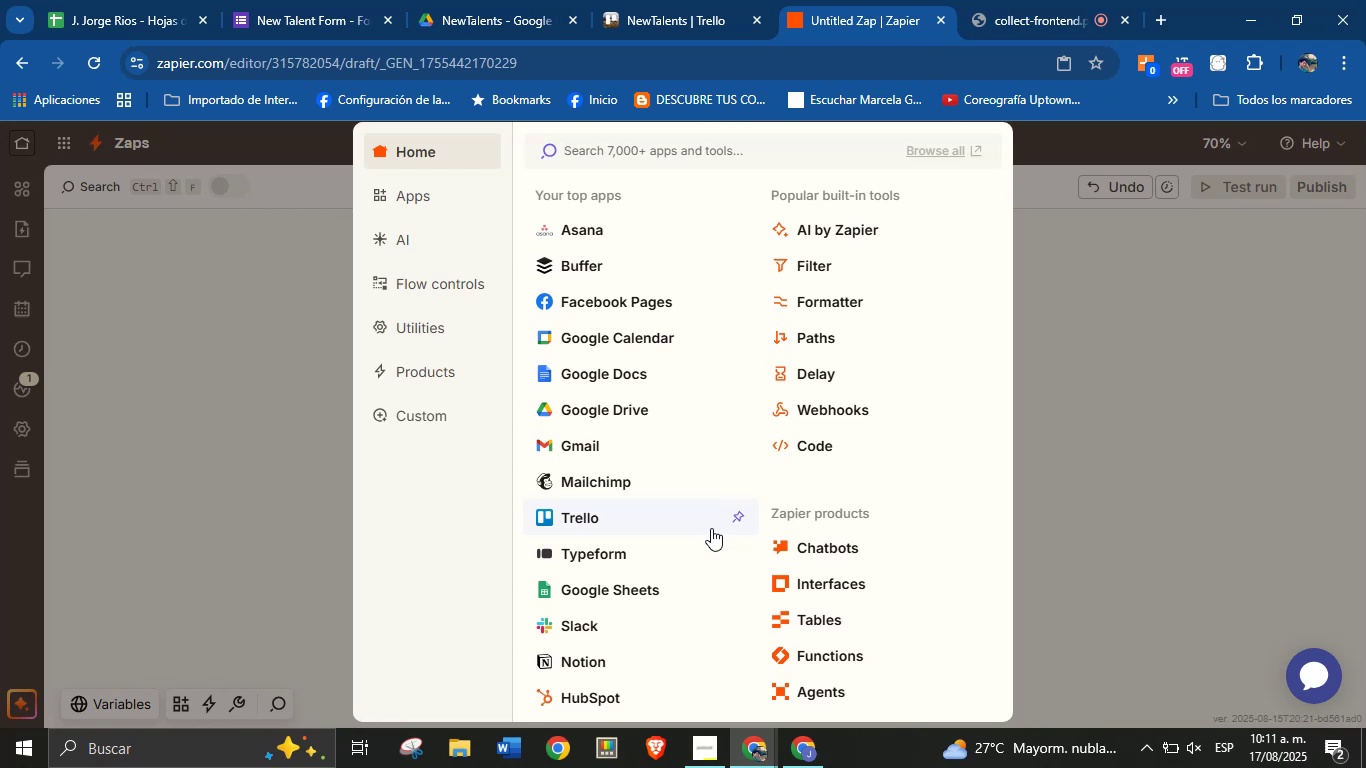 
wait(13.34)
 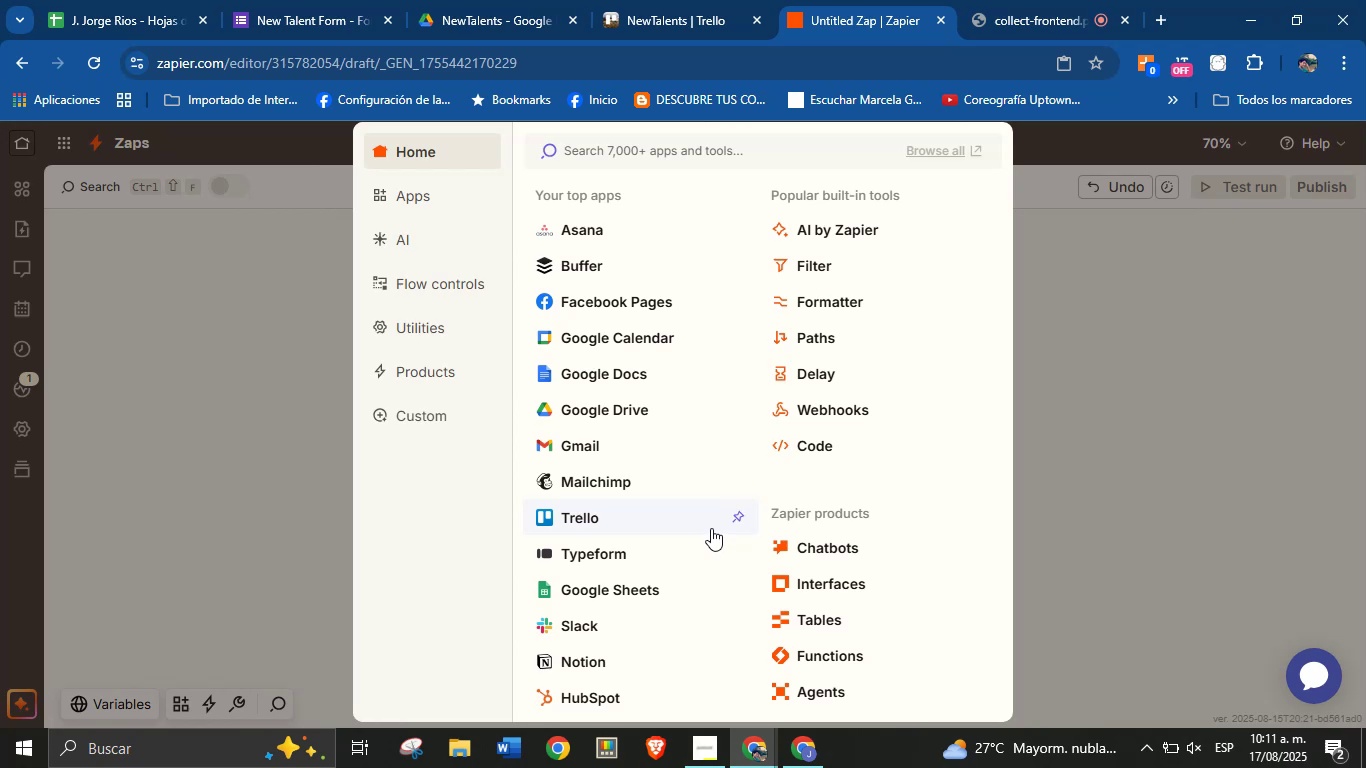 
left_click([591, 611])
 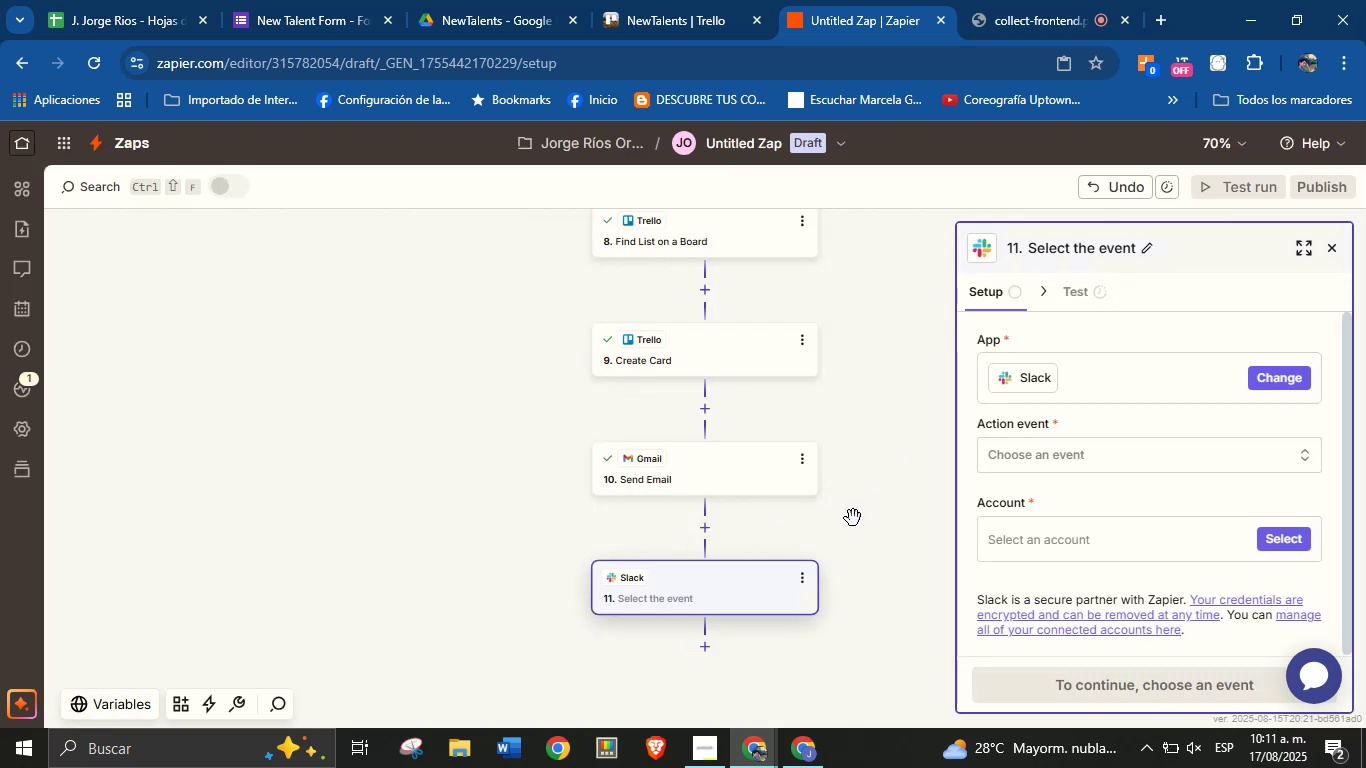 
left_click([1024, 467])
 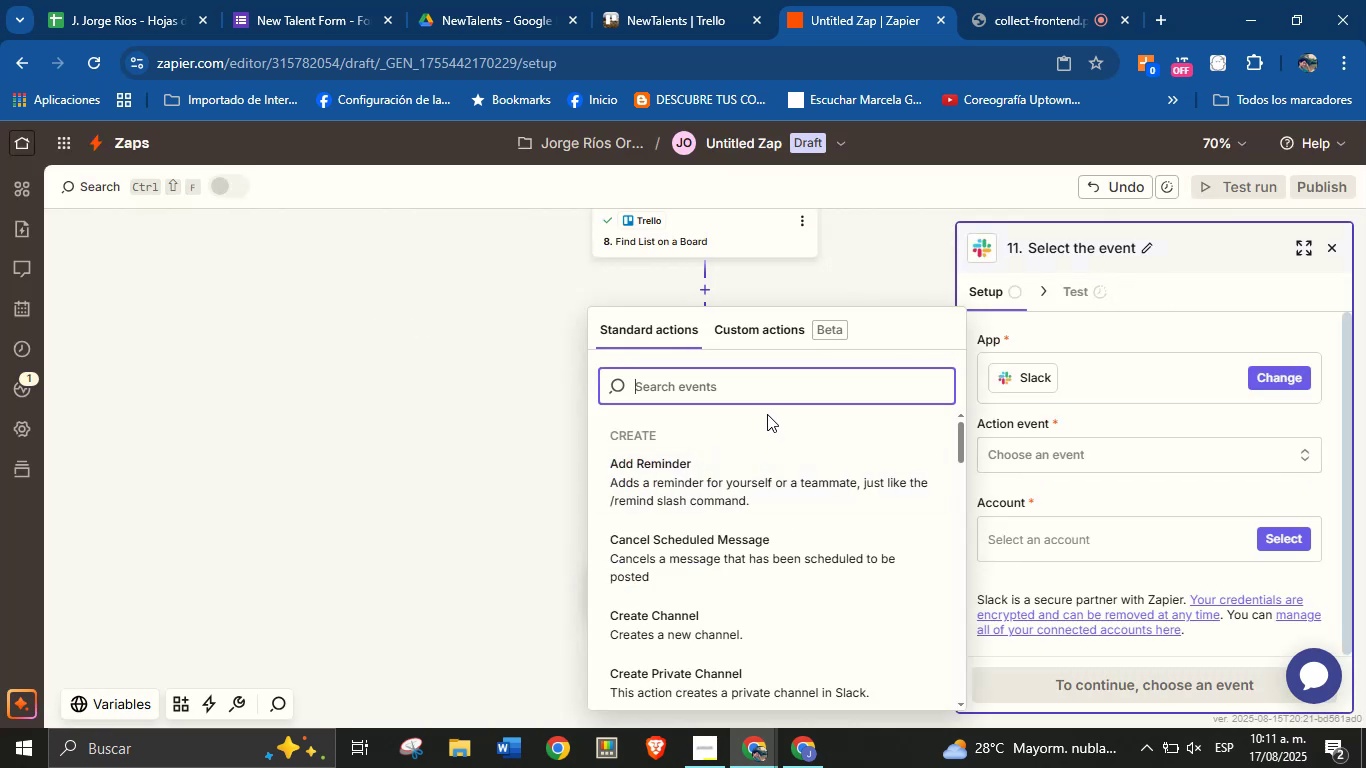 
type(send)
 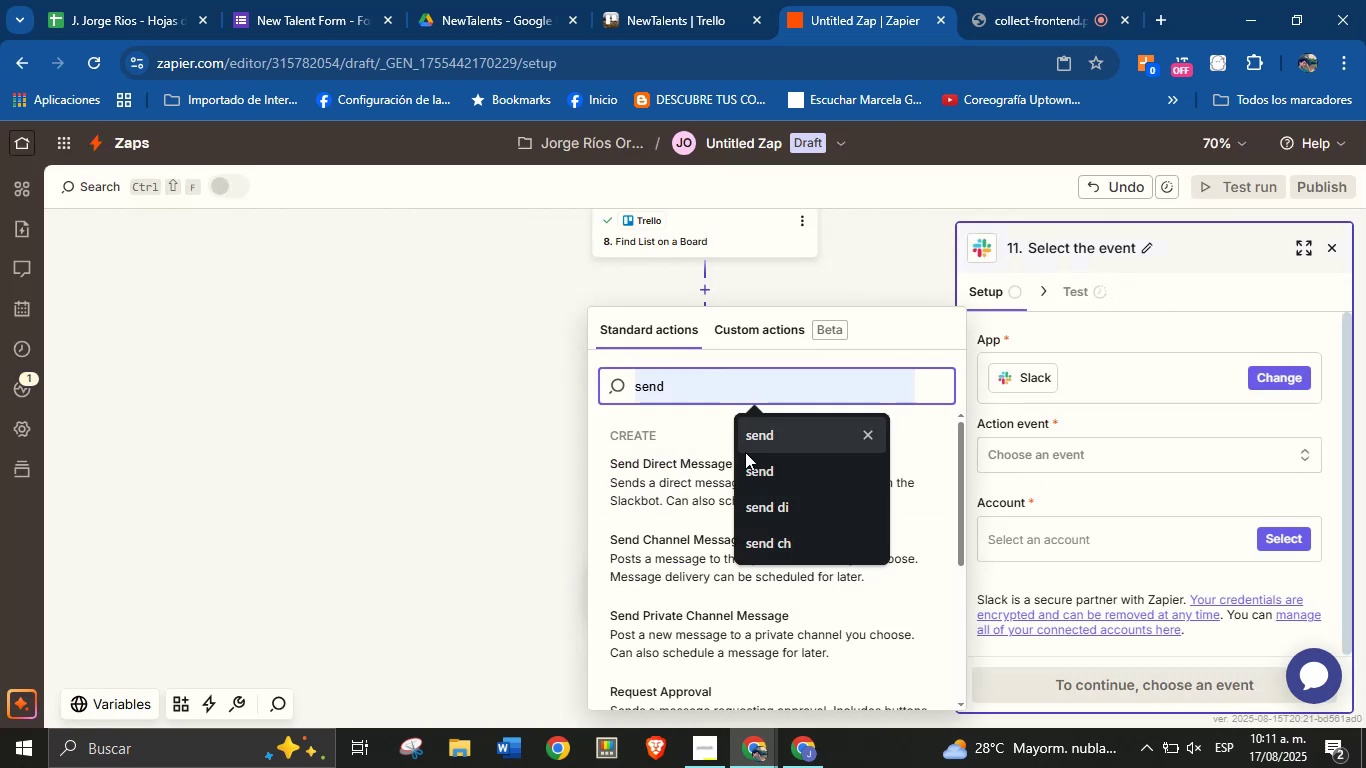 
left_click([649, 559])
 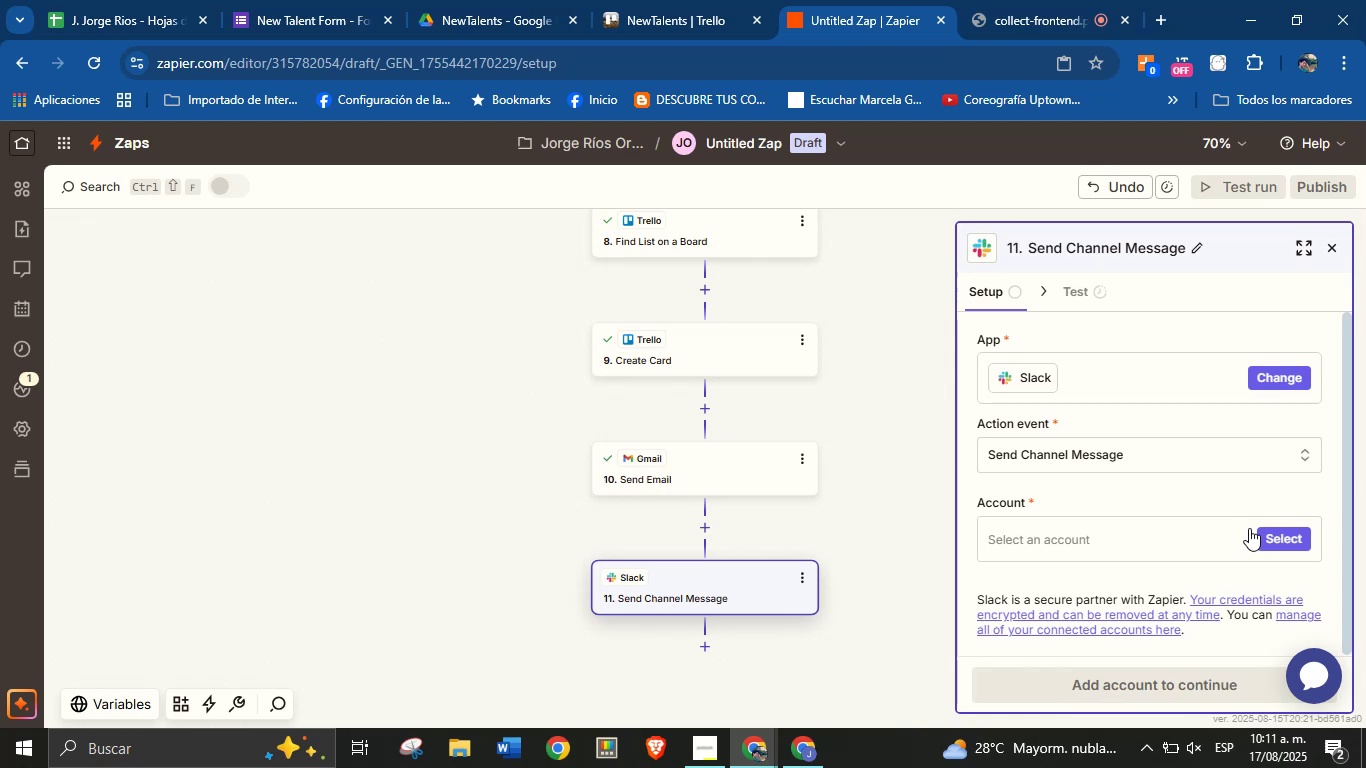 
left_click([1256, 535])
 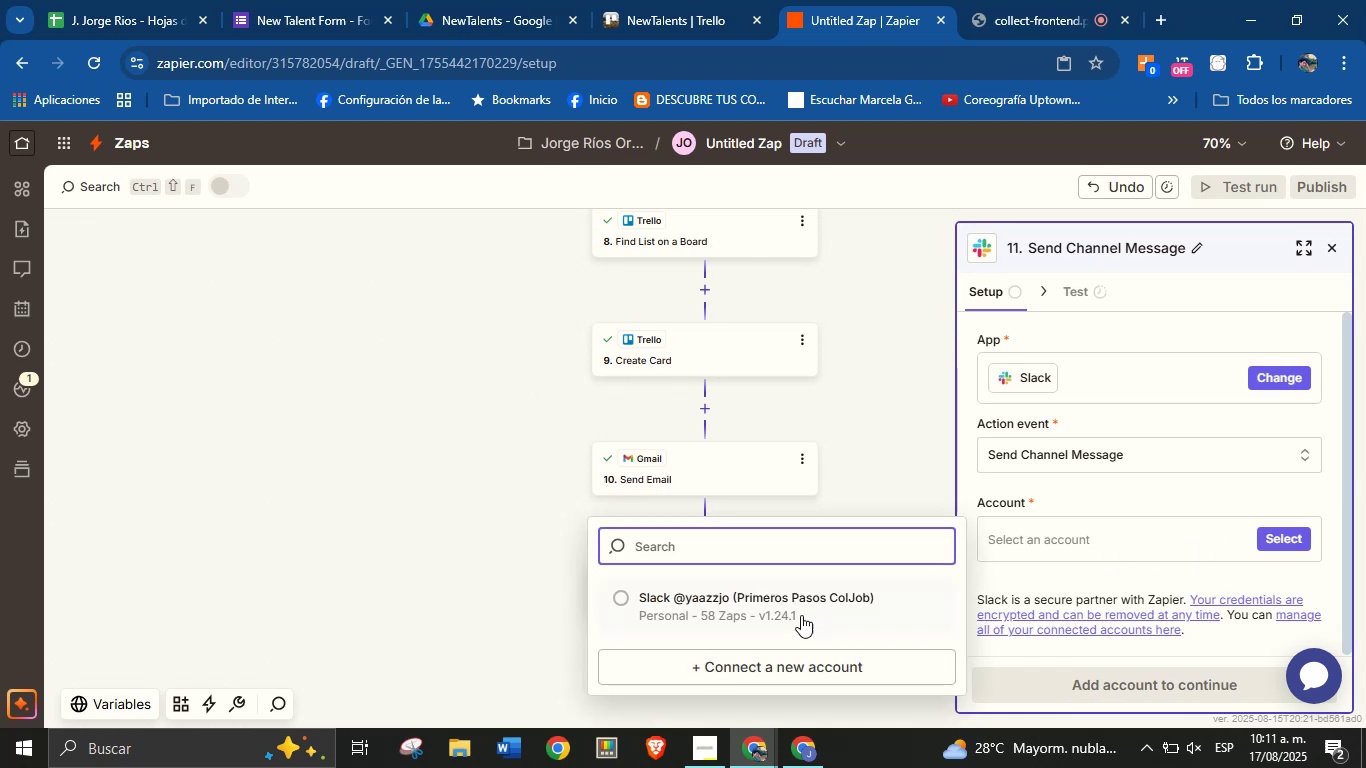 
left_click([799, 615])
 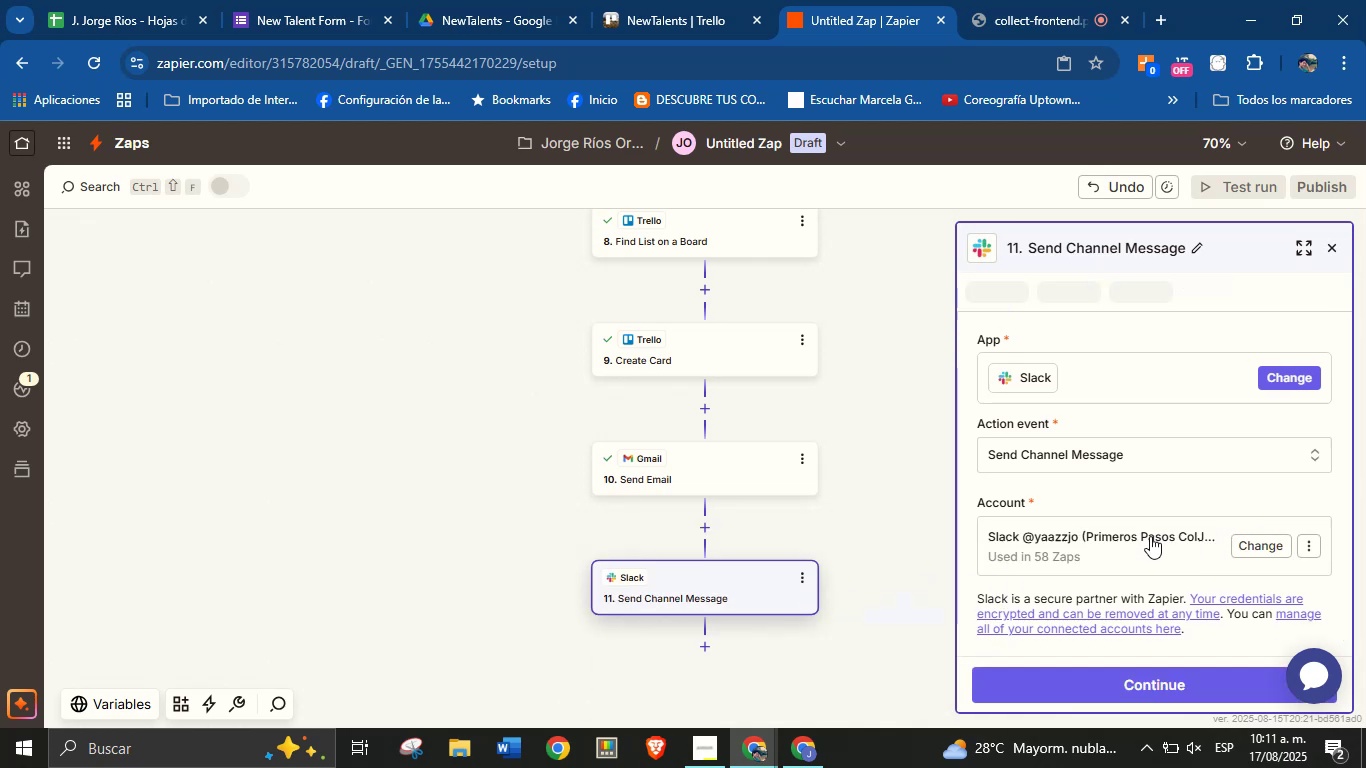 
left_click([1168, 505])
 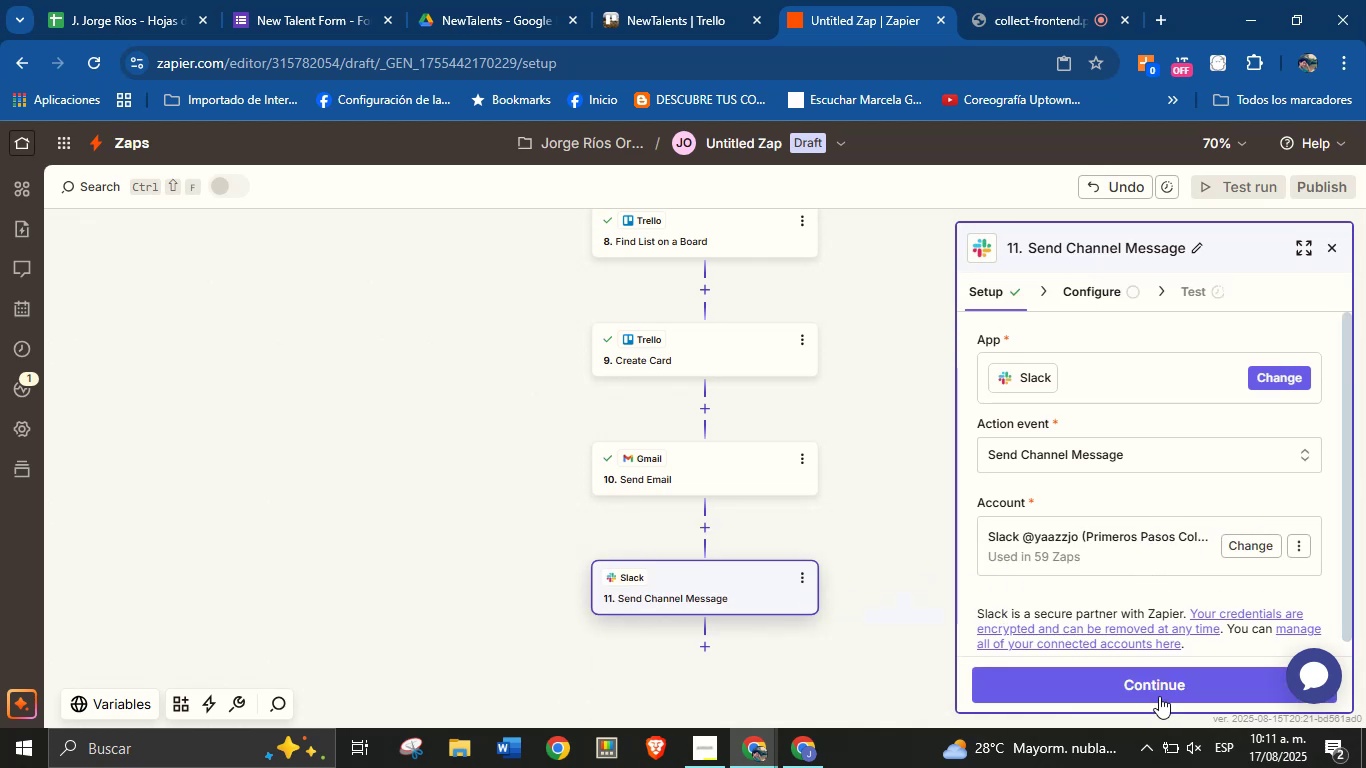 
left_click([1159, 693])
 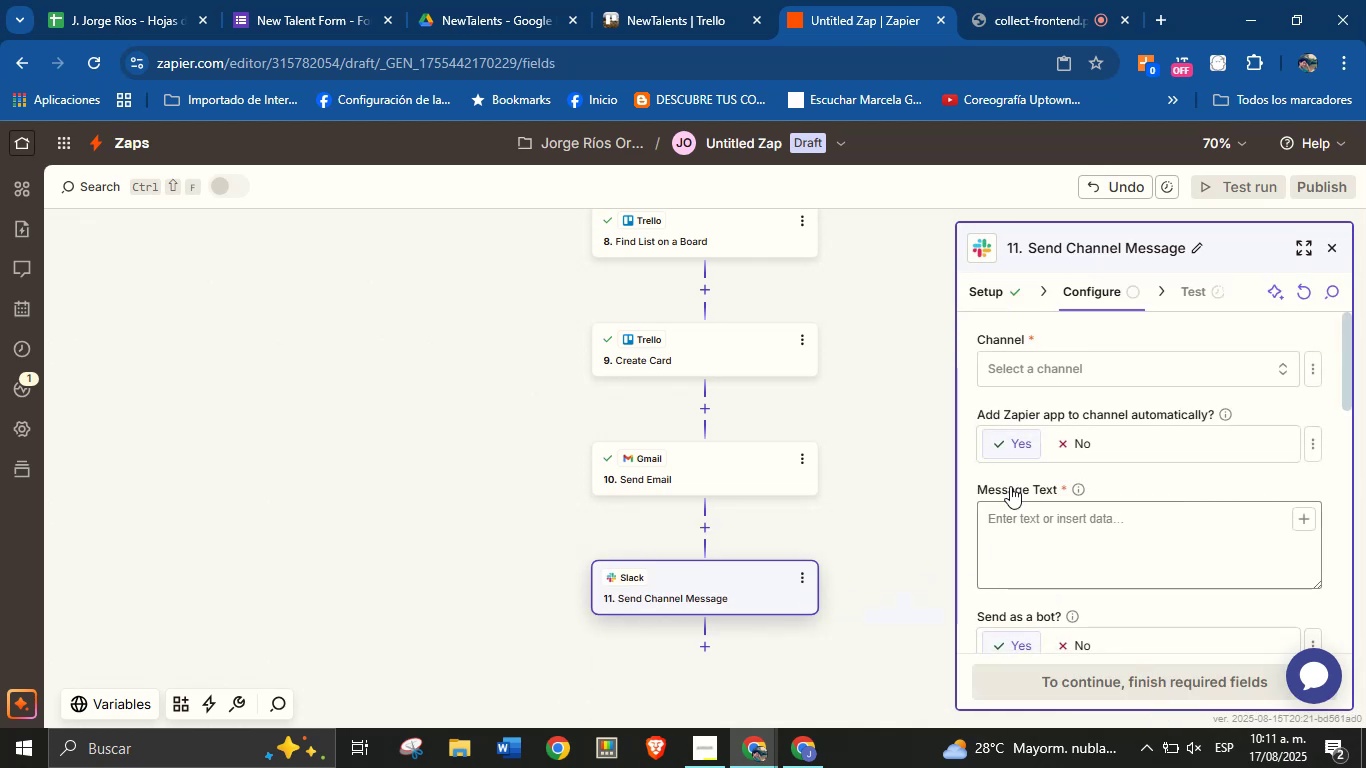 
left_click([1116, 370])
 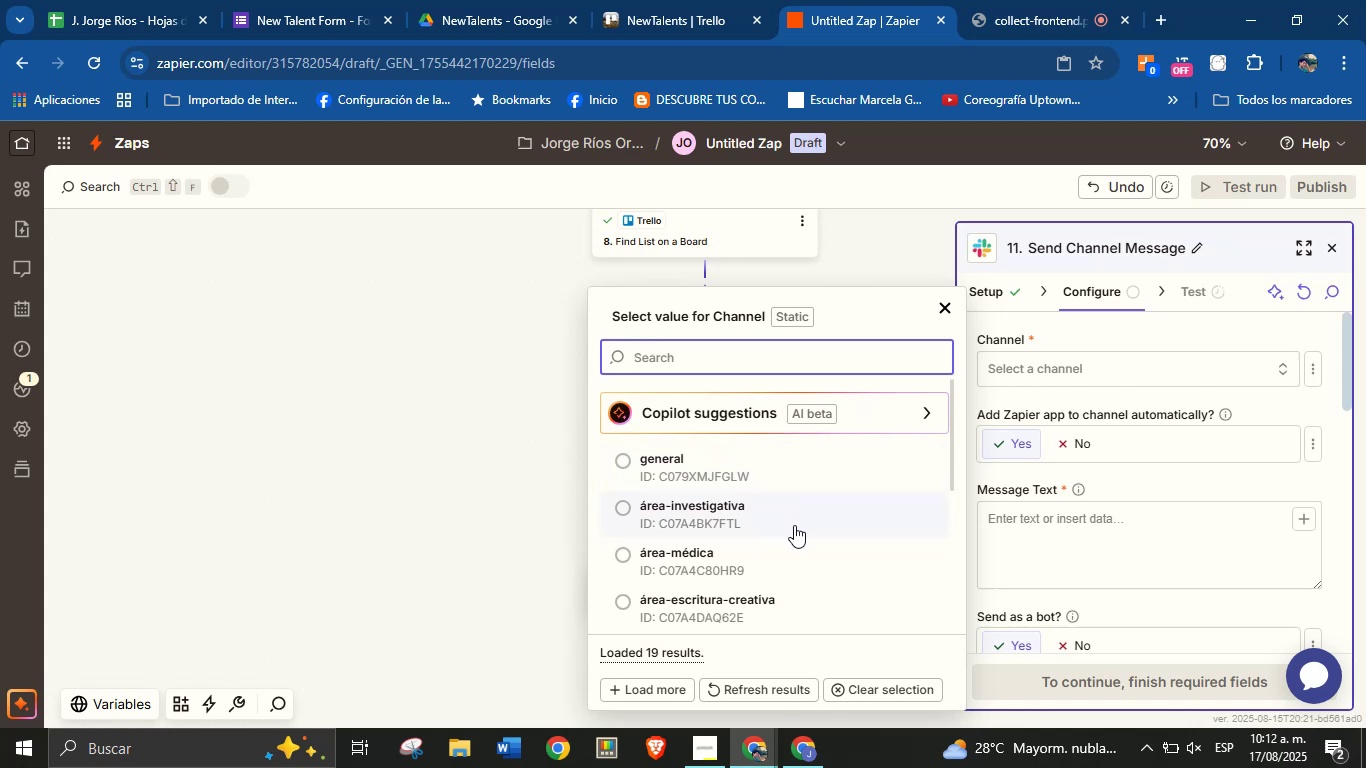 
wait(10.16)
 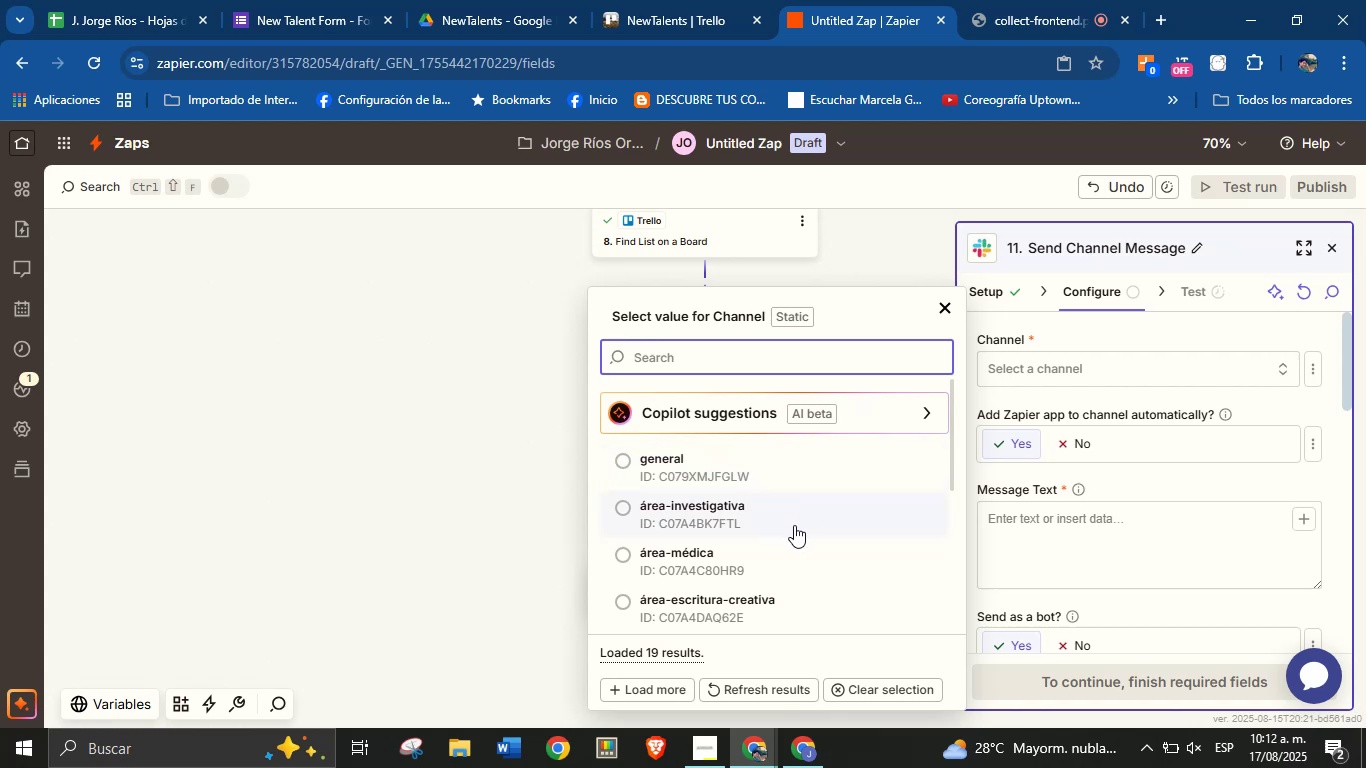 
type(tal)
 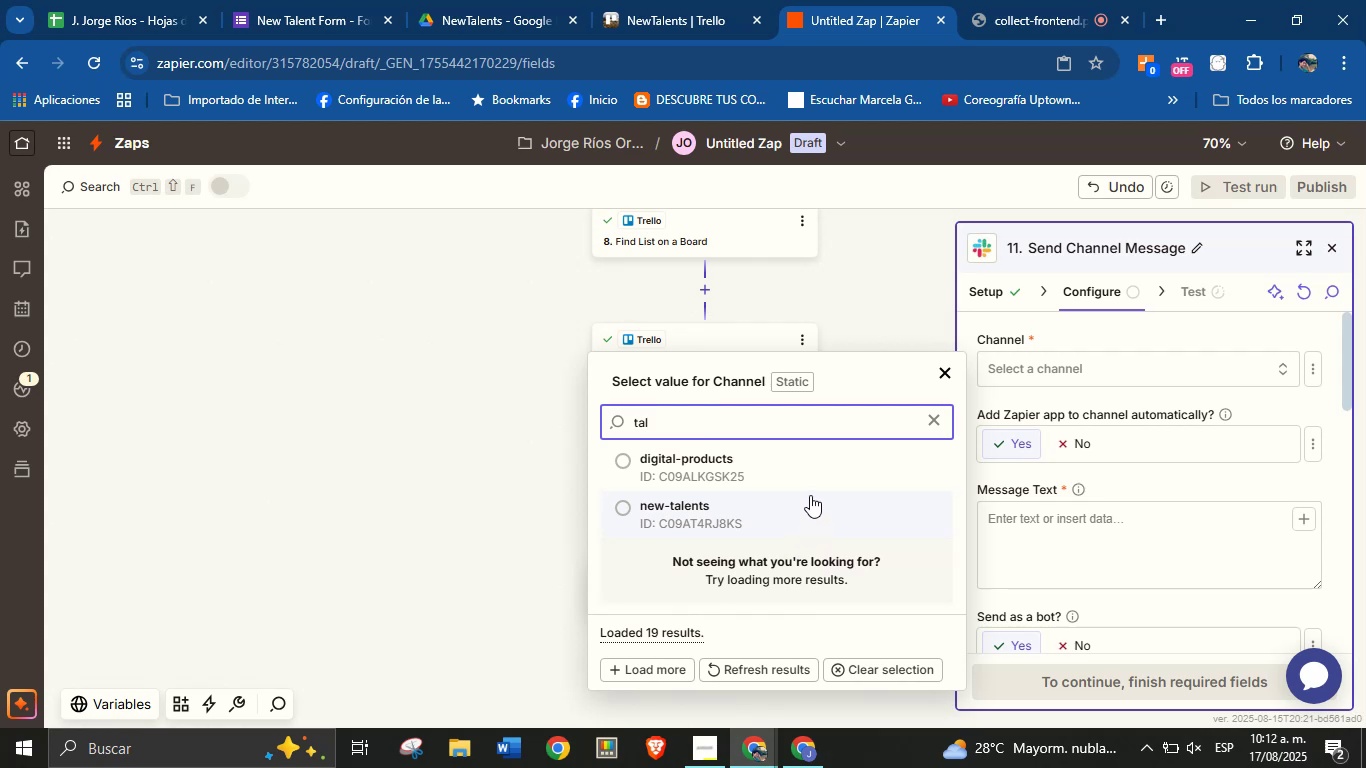 
left_click([822, 472])
 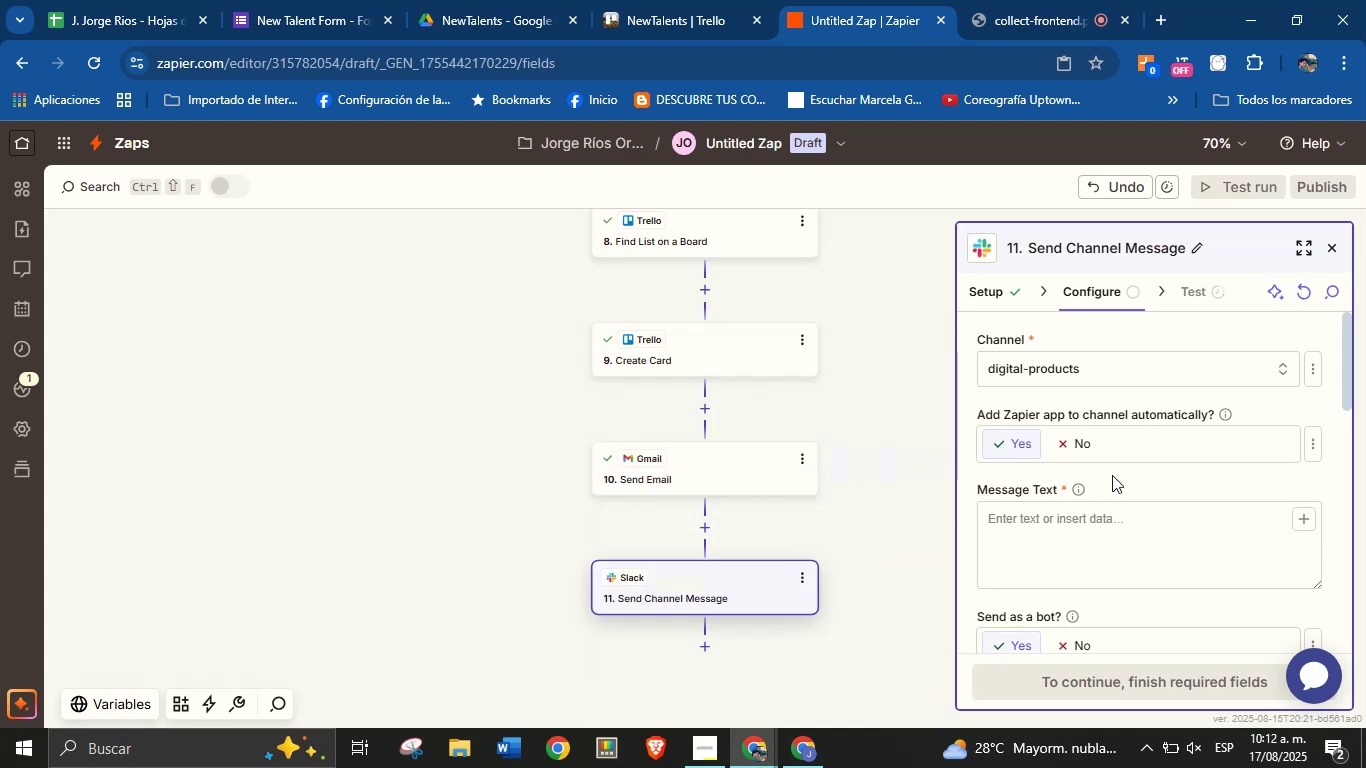 
left_click([1120, 478])
 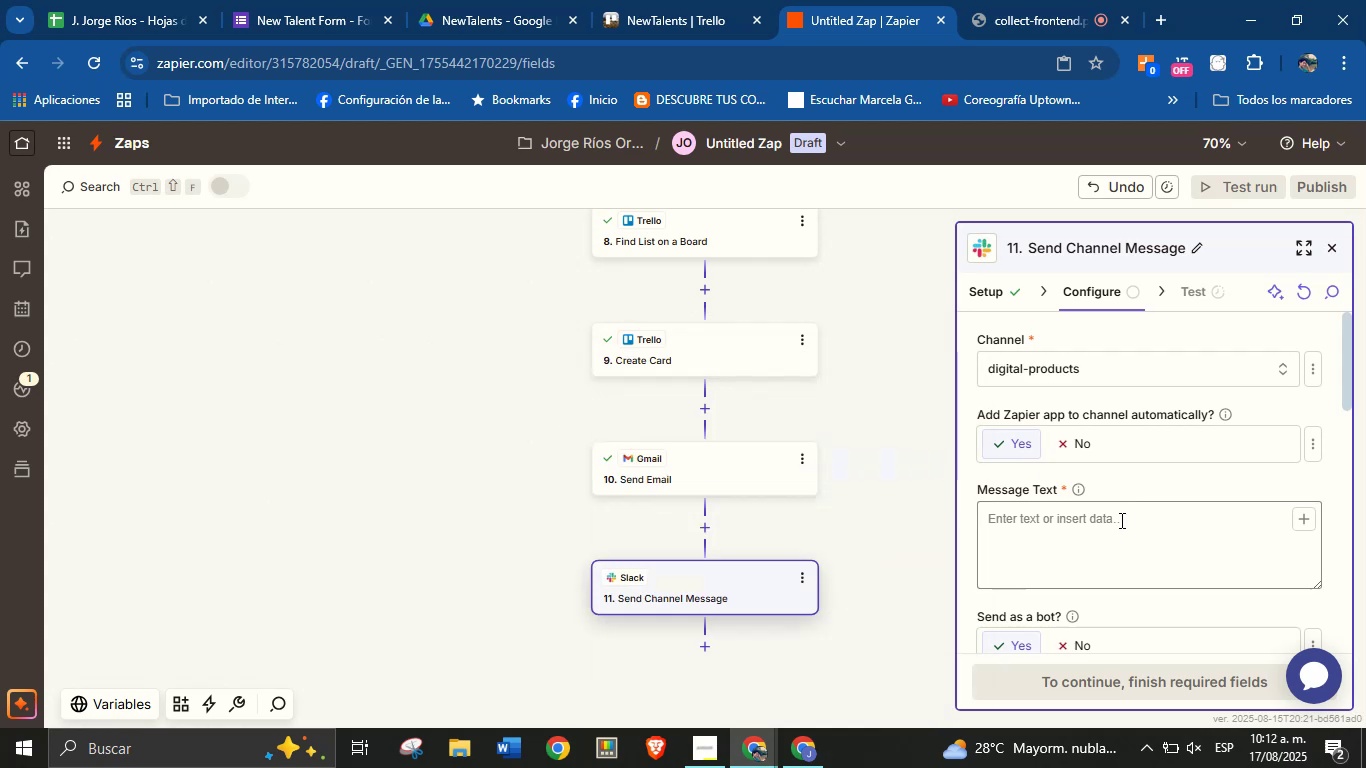 
left_click([1120, 520])
 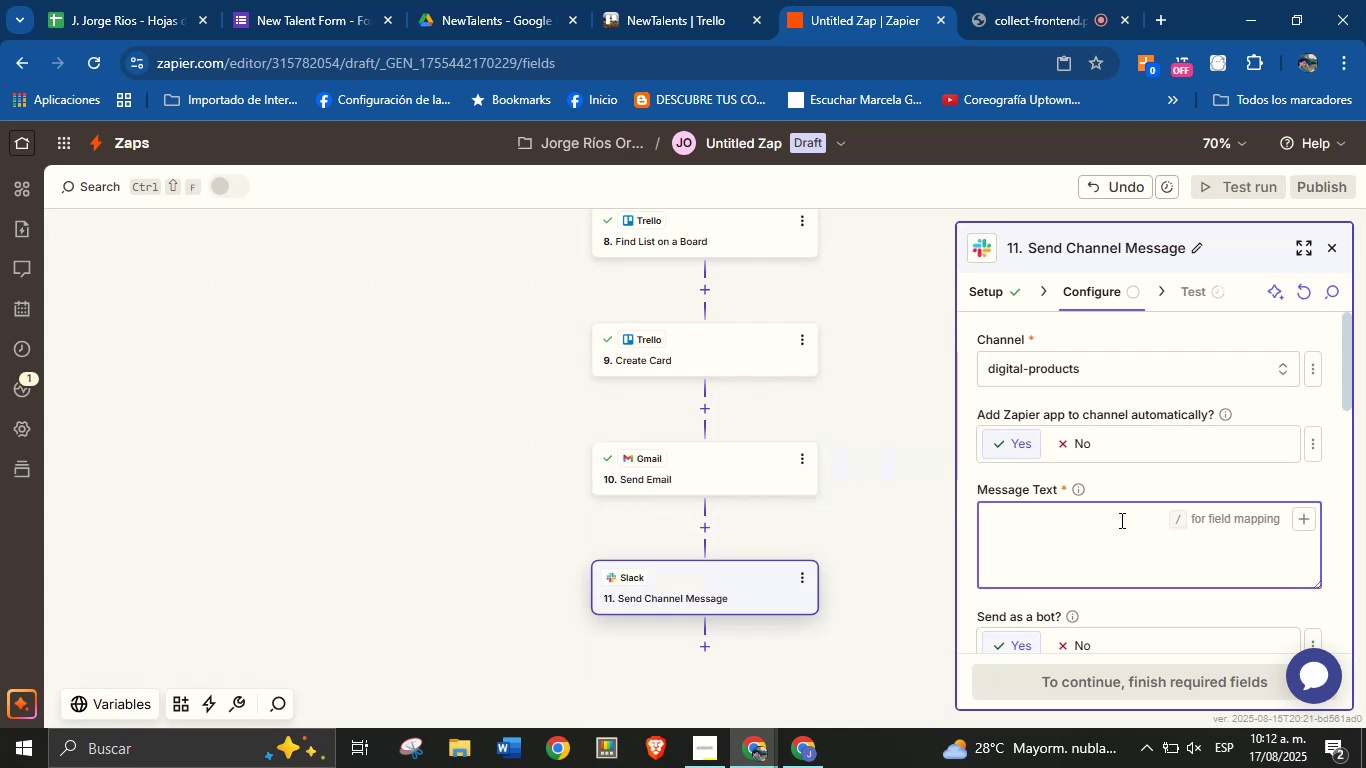 
key(CapsLock)
 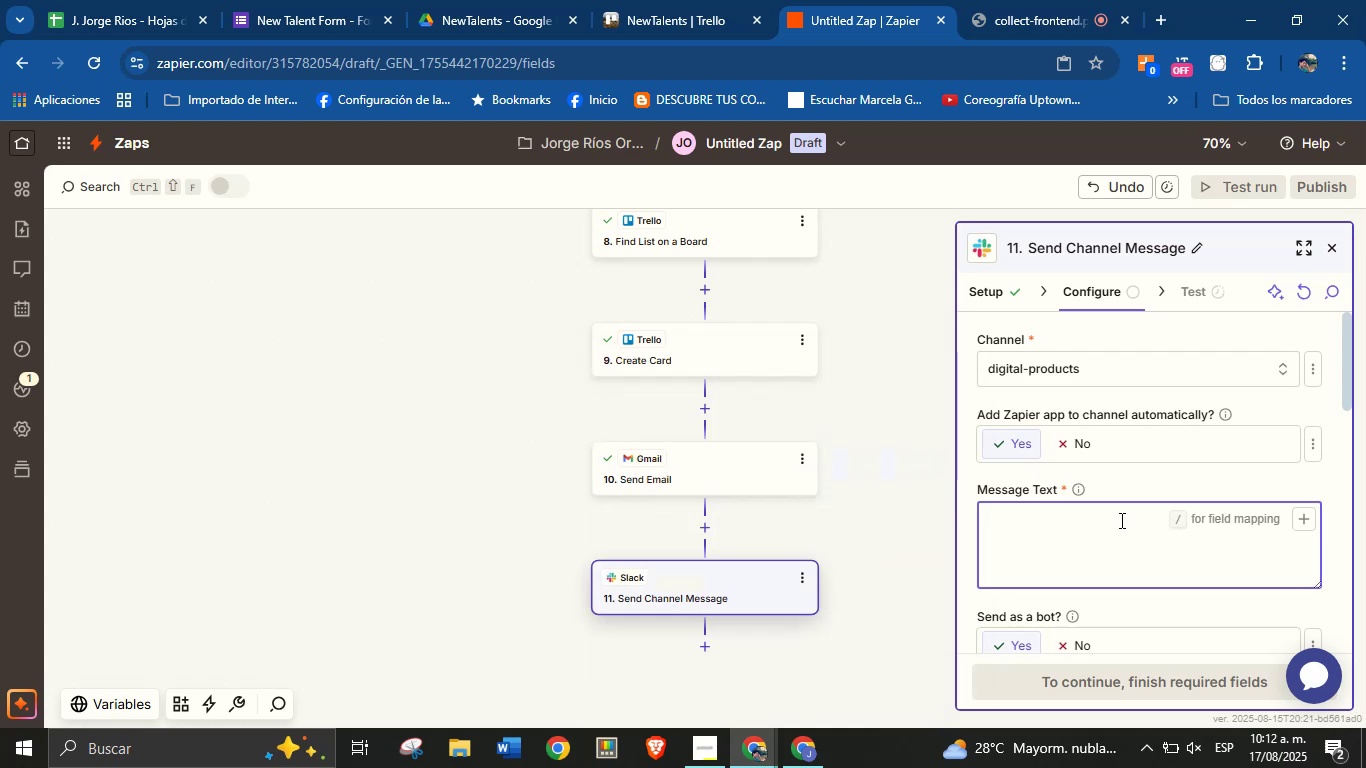 
key(T)
 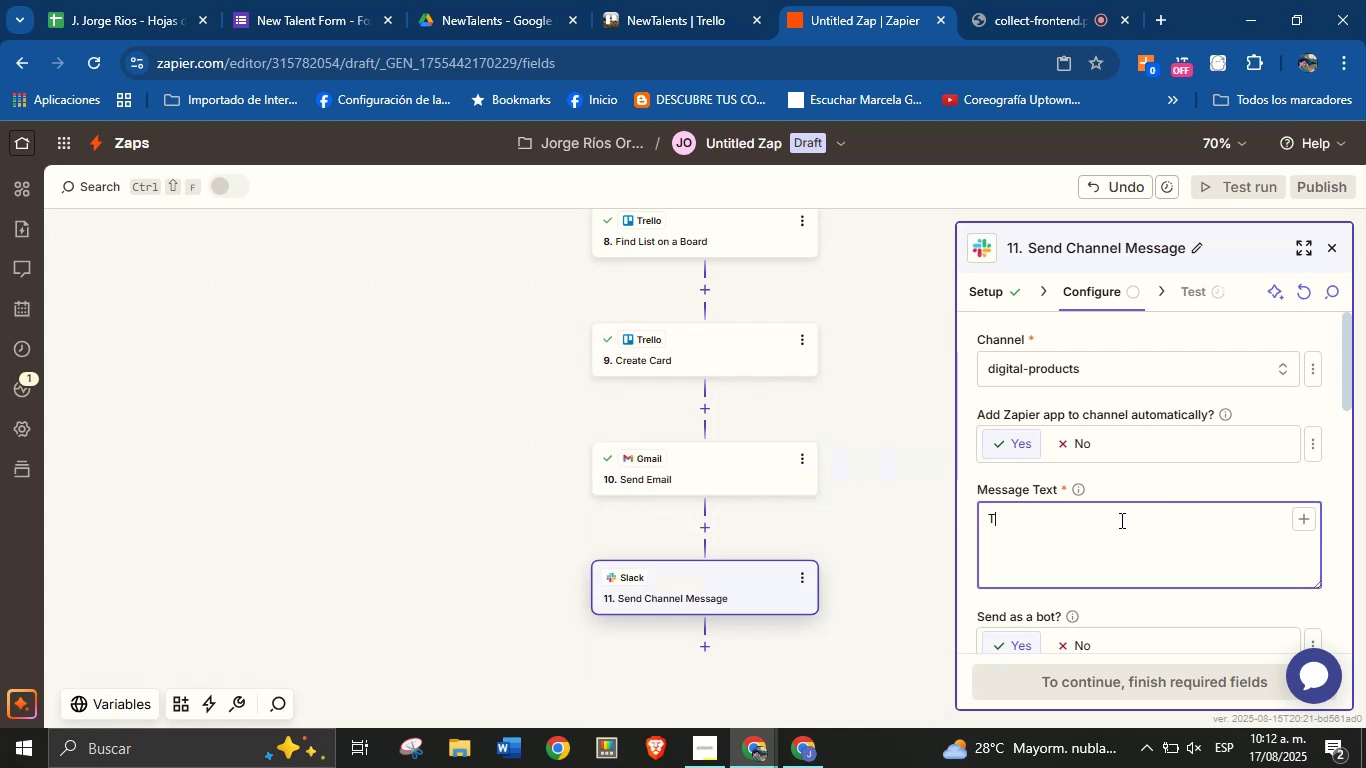 
key(CapsLock)
 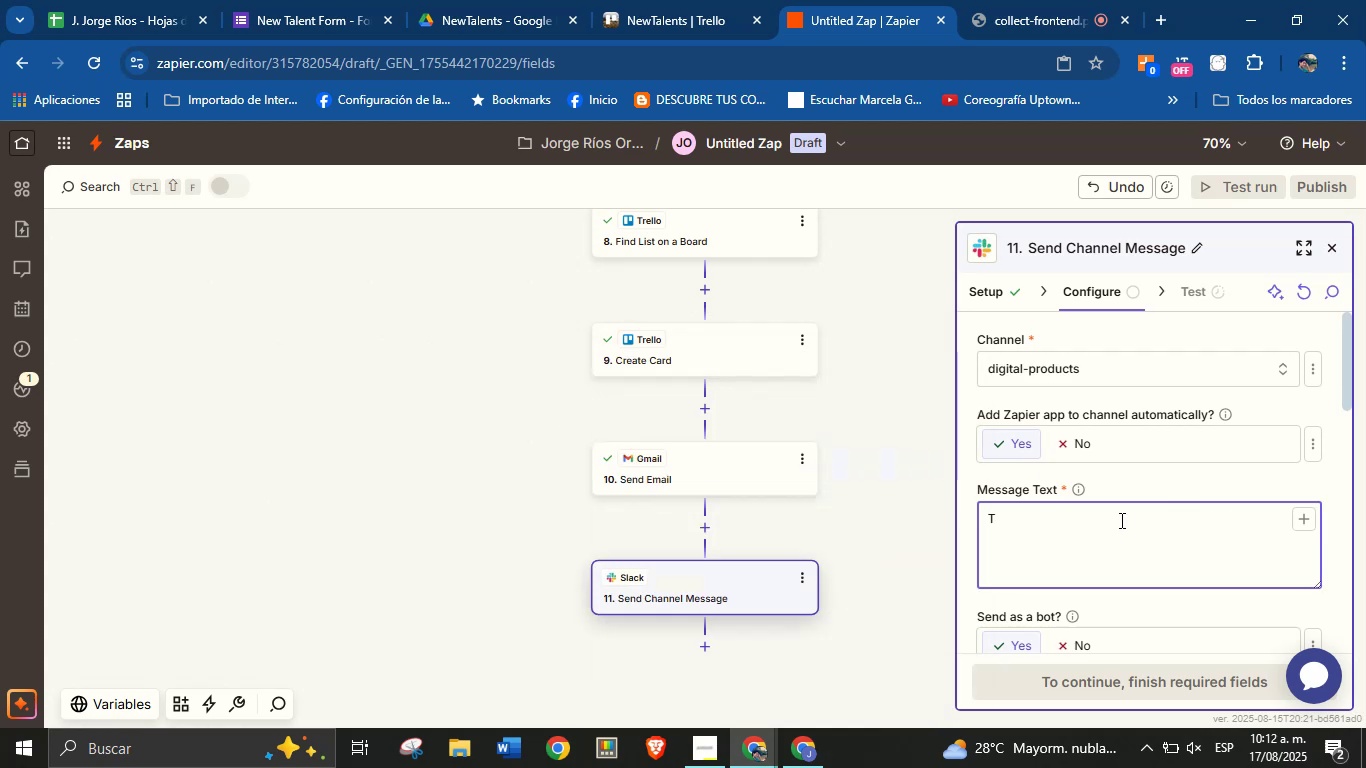 
key(Backspace)
 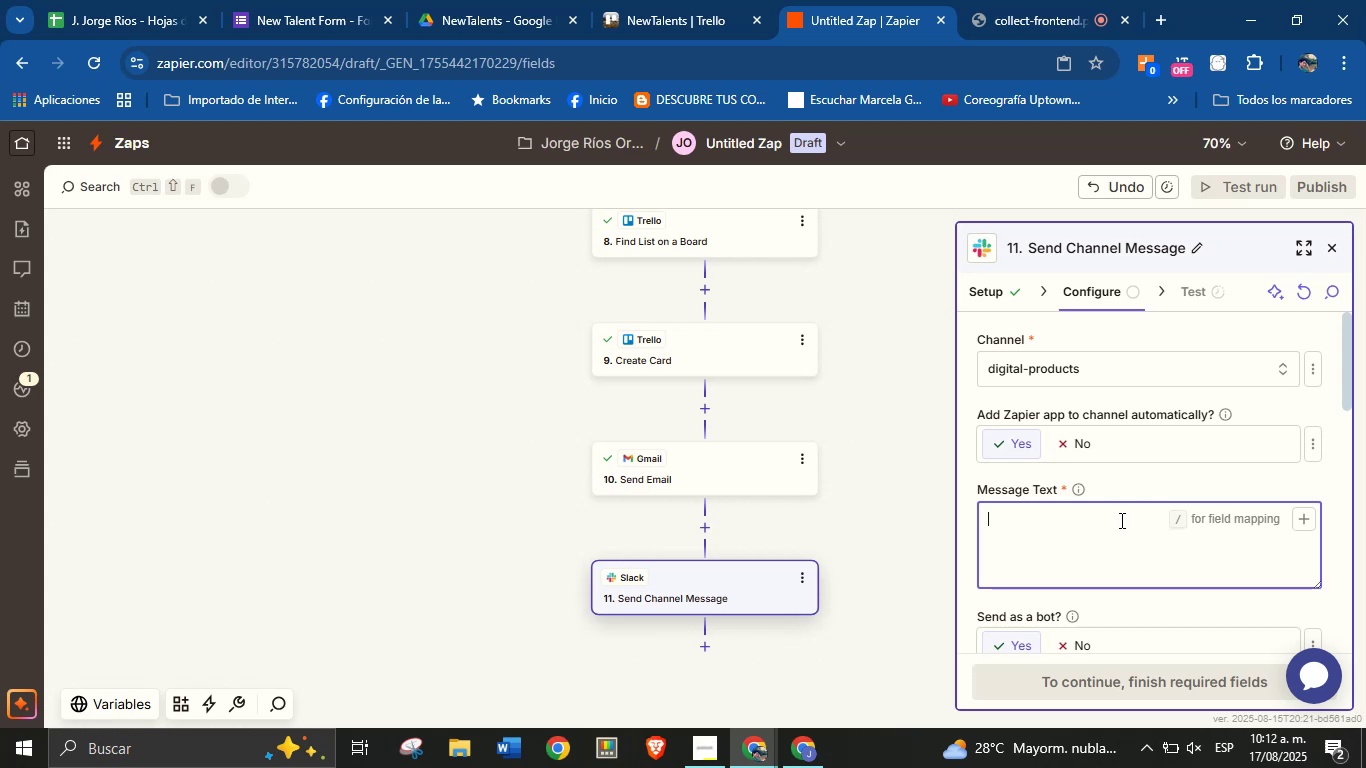 
wait(29.95)
 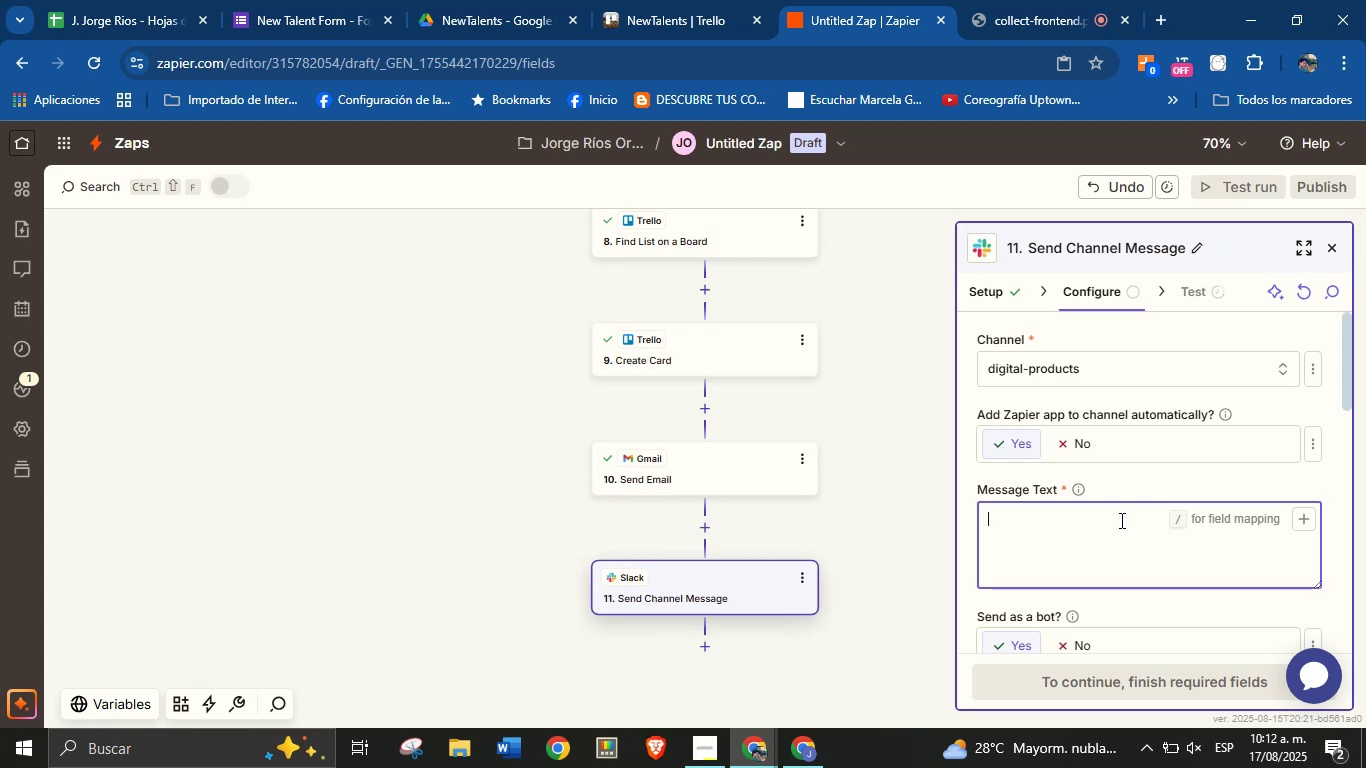 
type(Hello )
 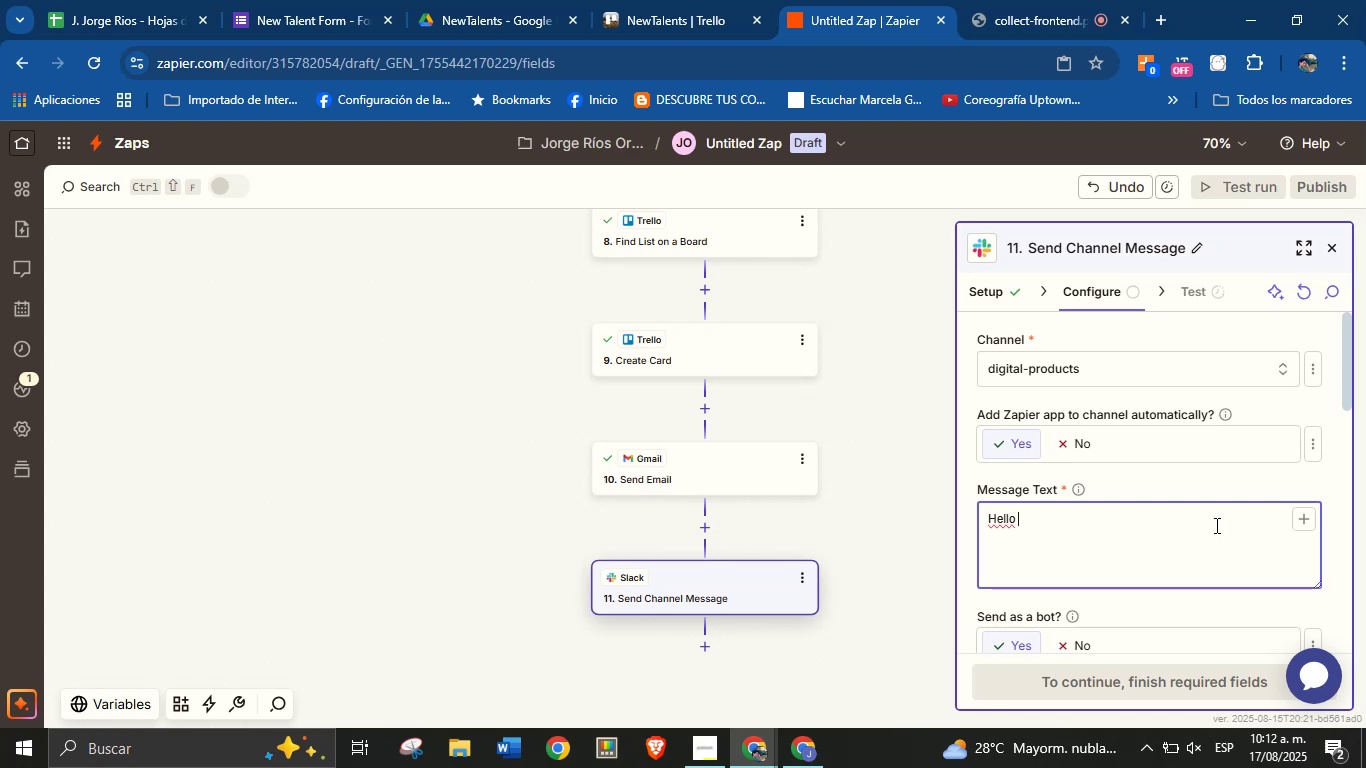 
left_click([1303, 525])
 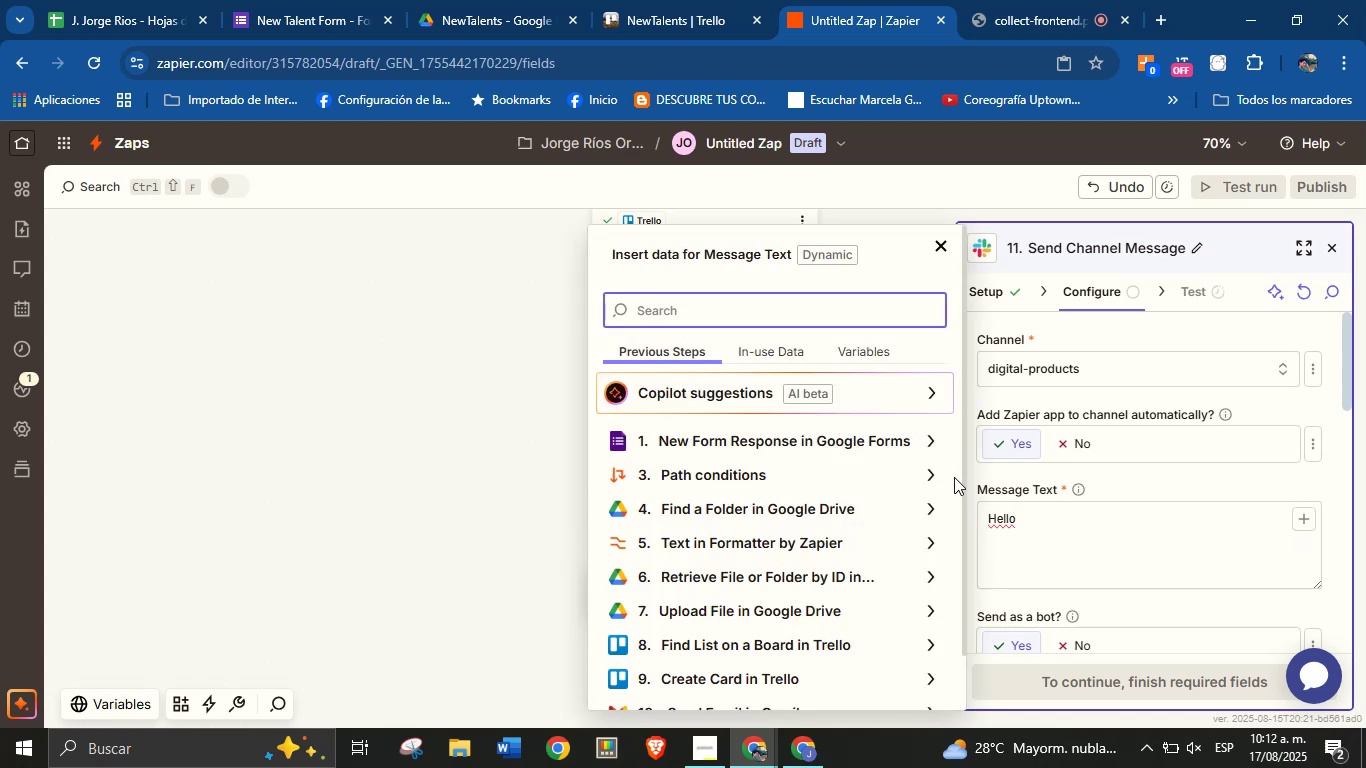 
type(name)
 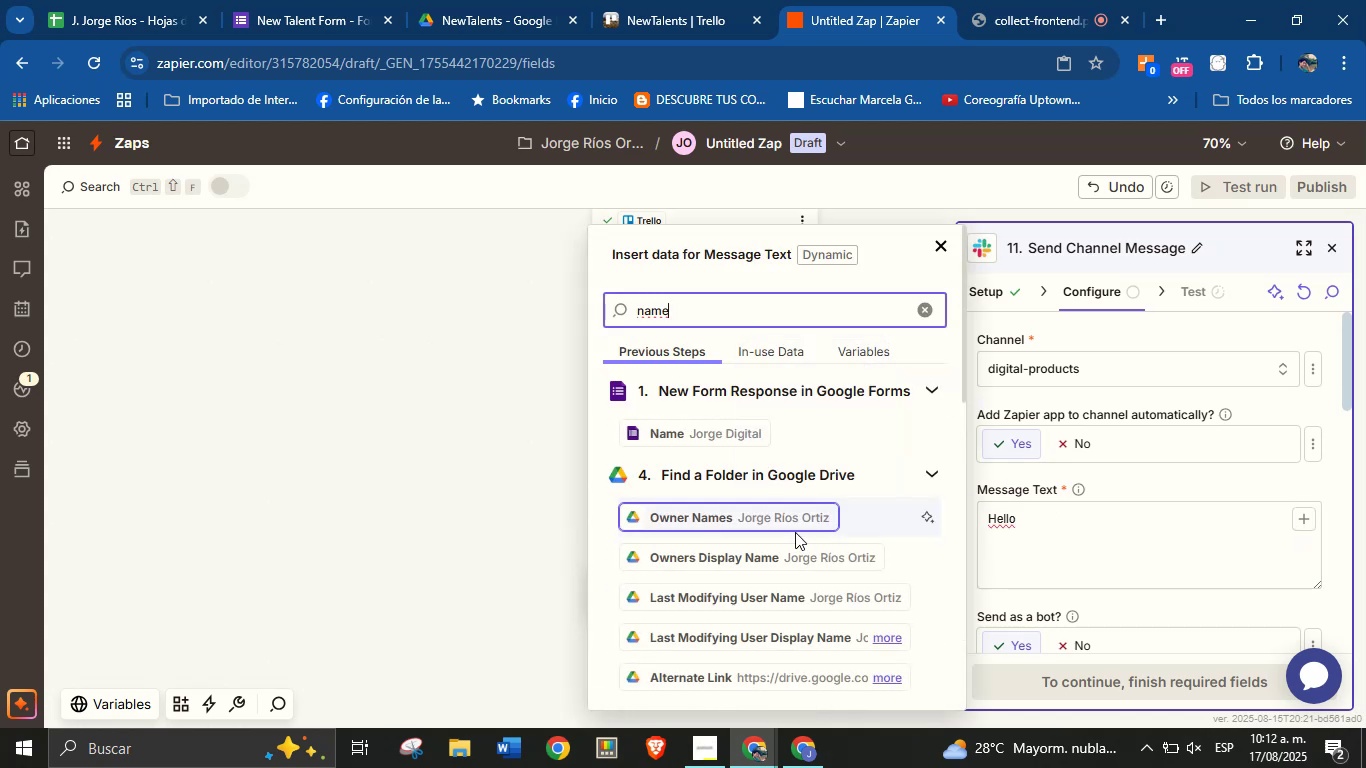 
left_click([757, 448])
 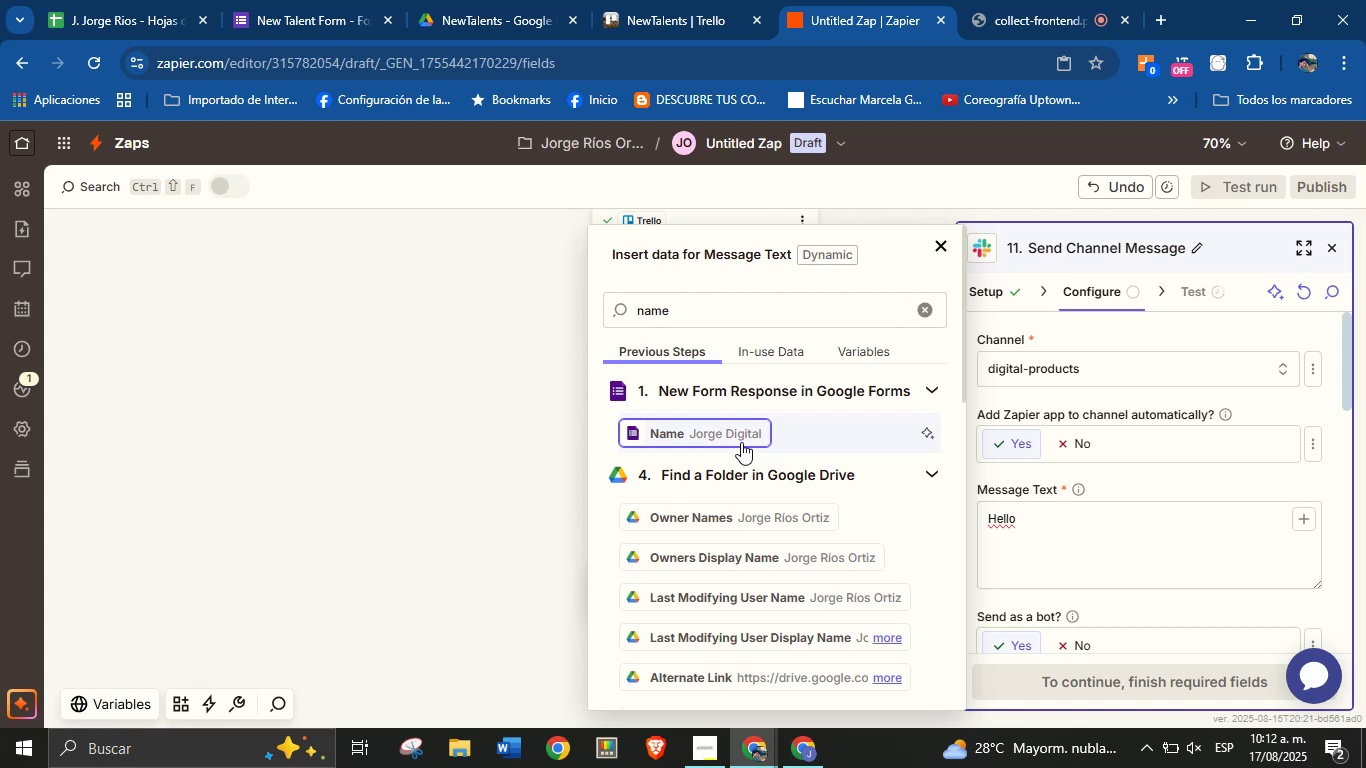 
left_click([740, 442])
 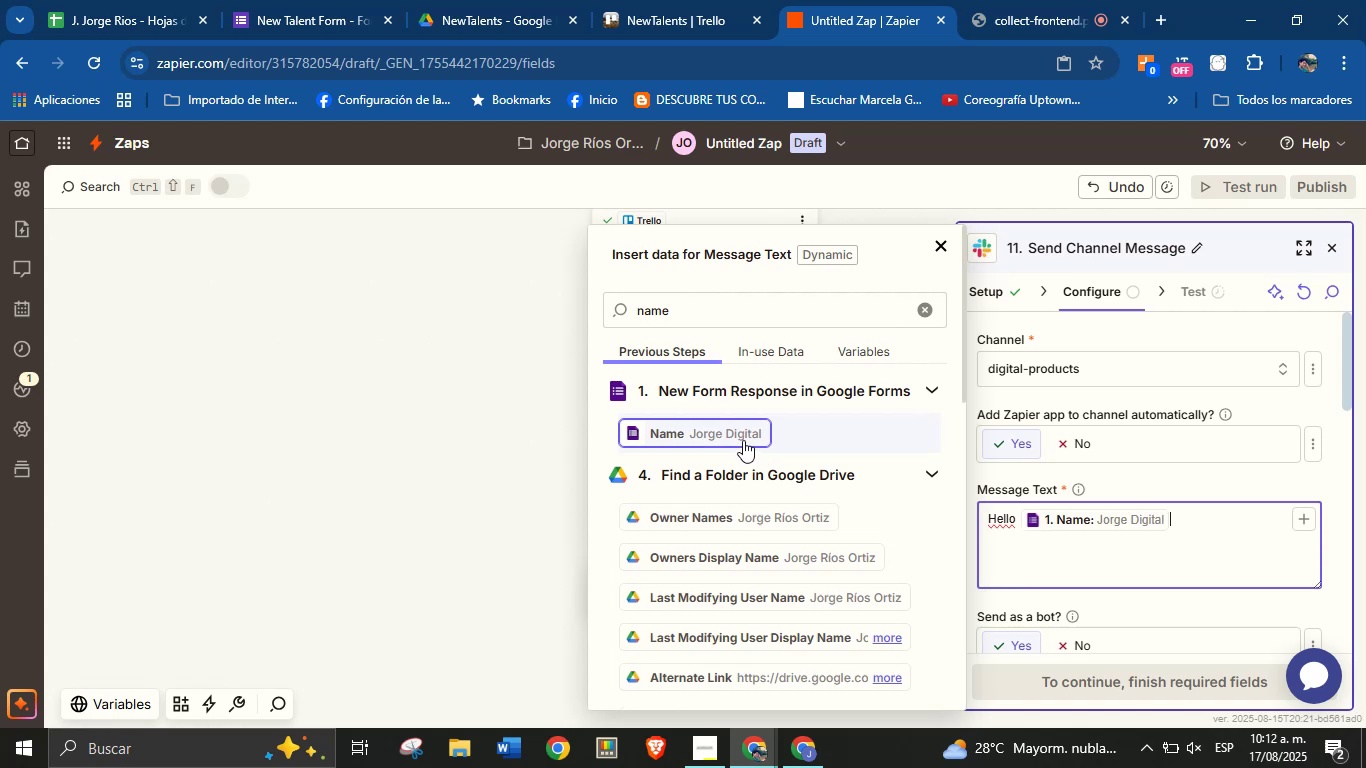 
key(Shift+1)
 